 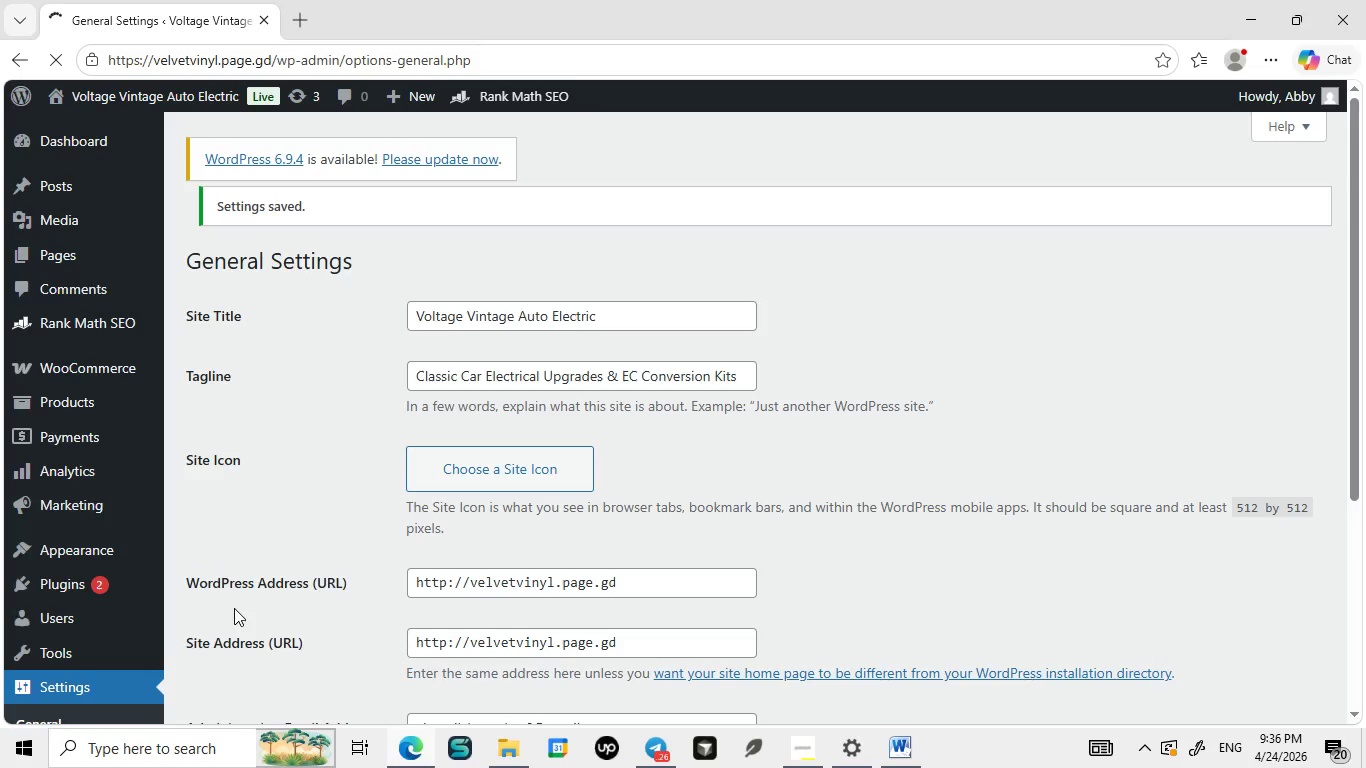 
left_click([314, 0])
 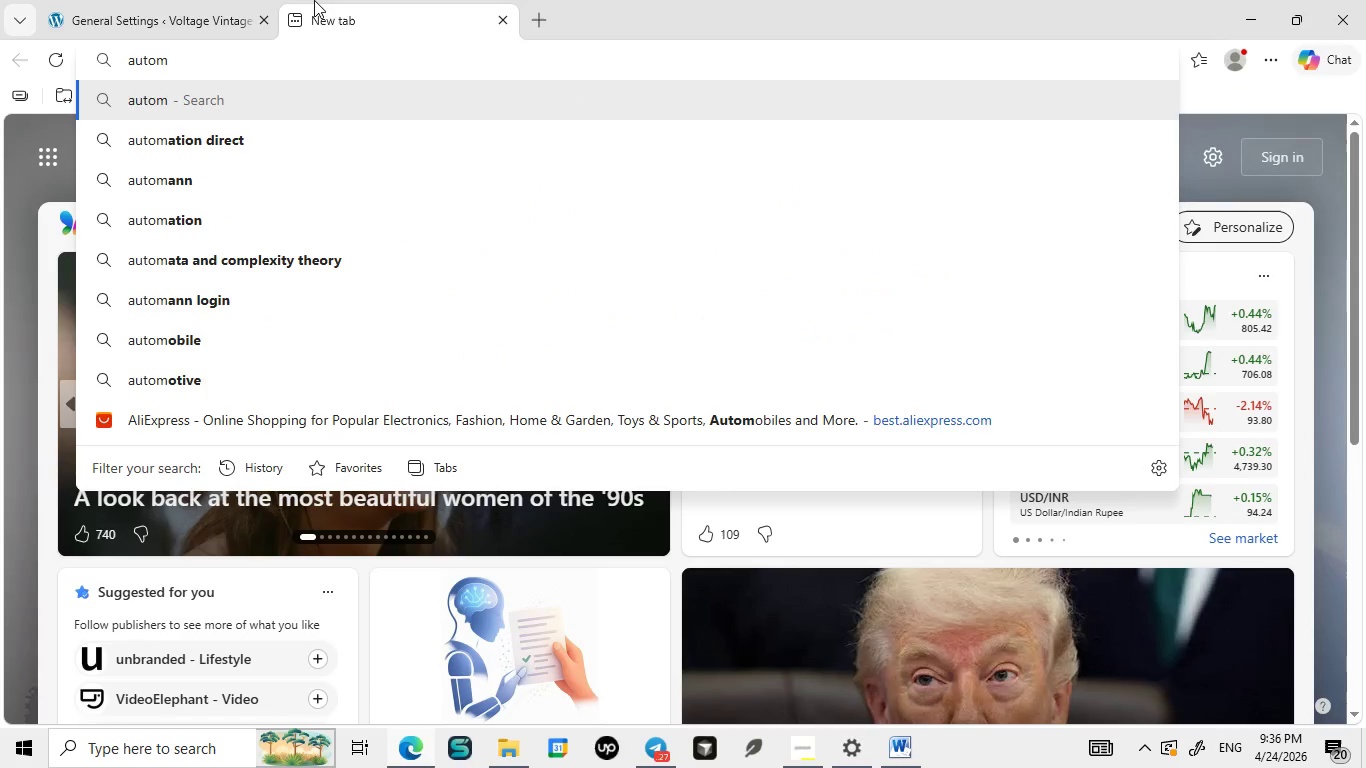 
type(automotive logo minim)
 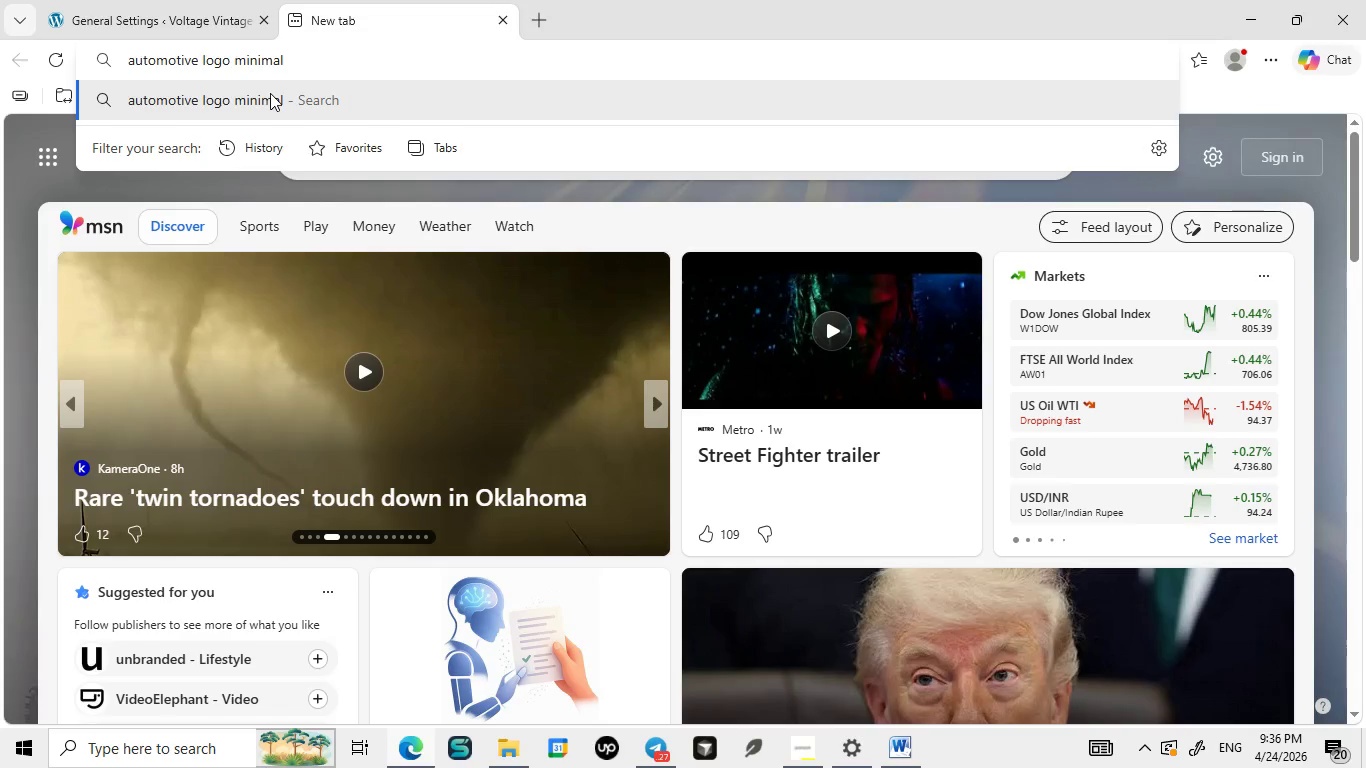 
type(al)
 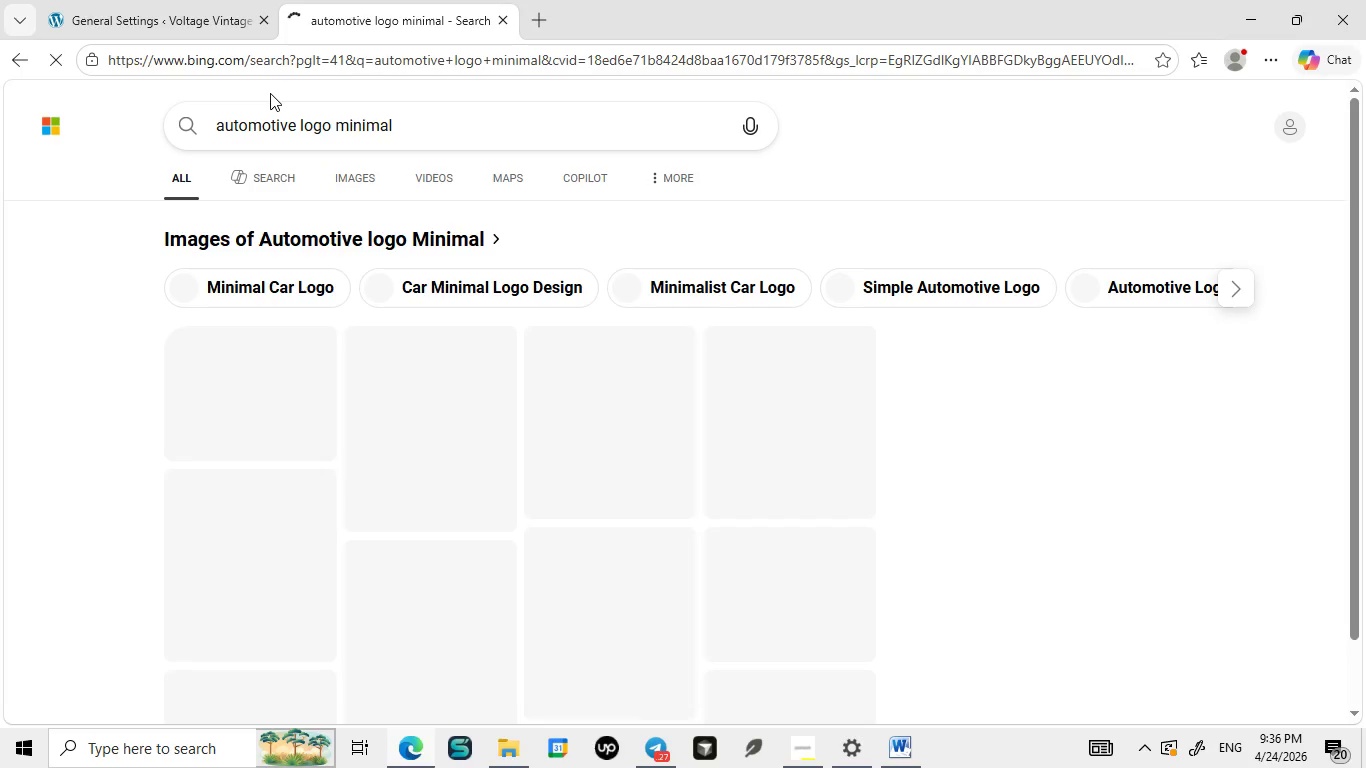 
left_click([270, 93])
 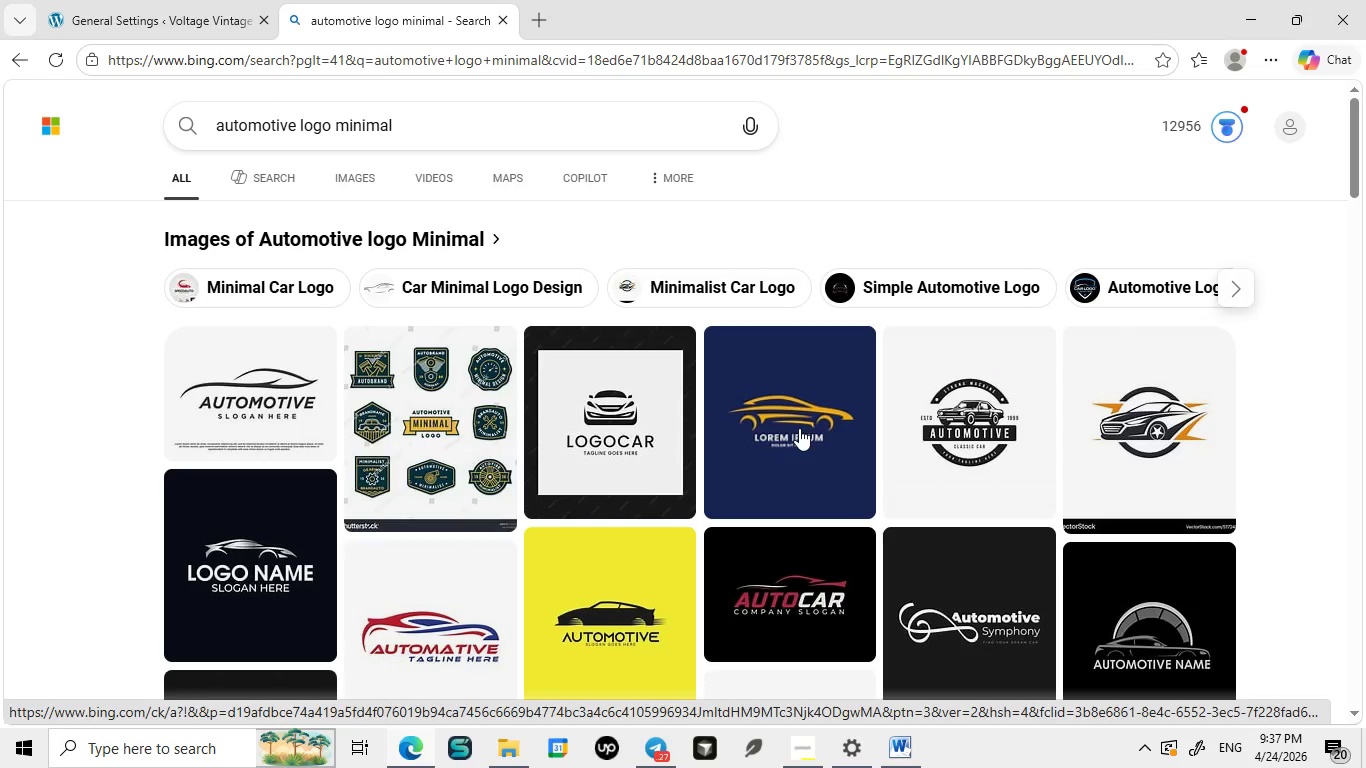 
wait(23.94)
 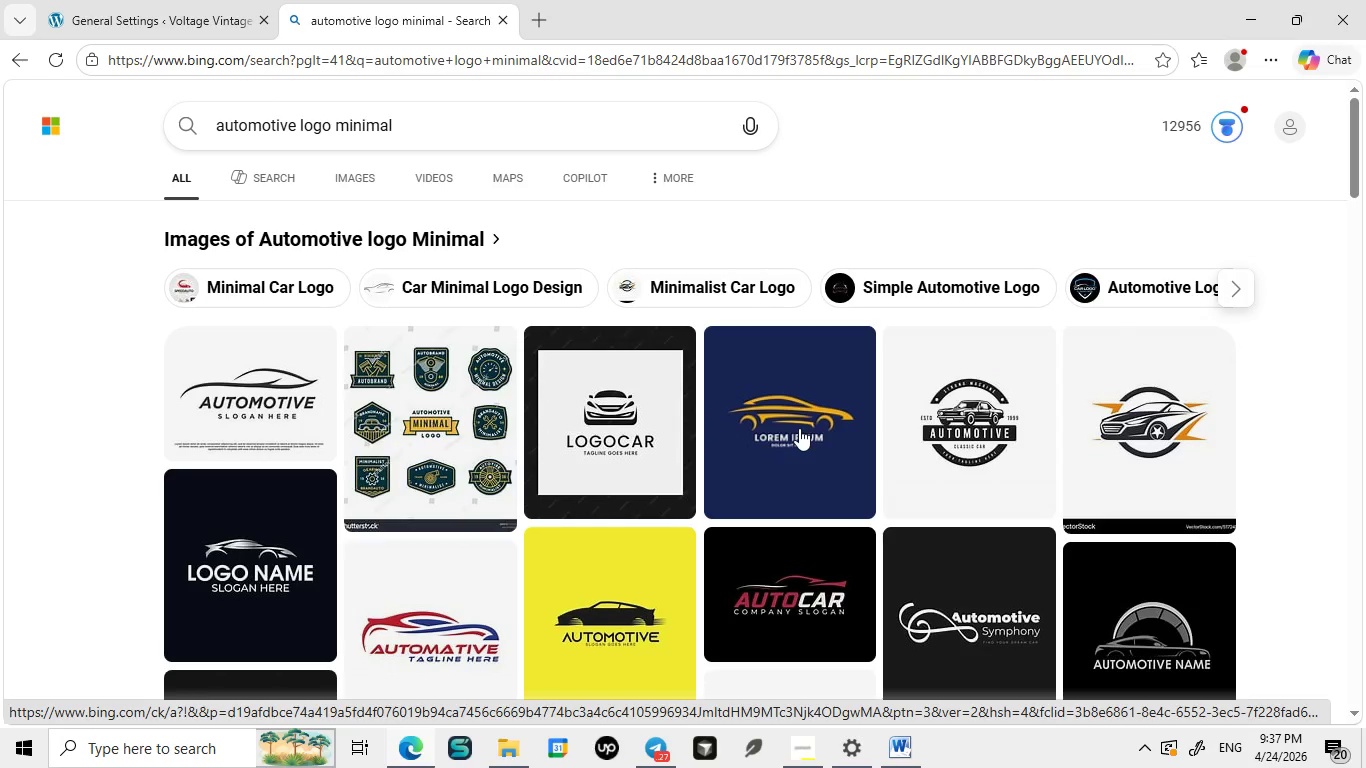 
left_click([975, 602])
 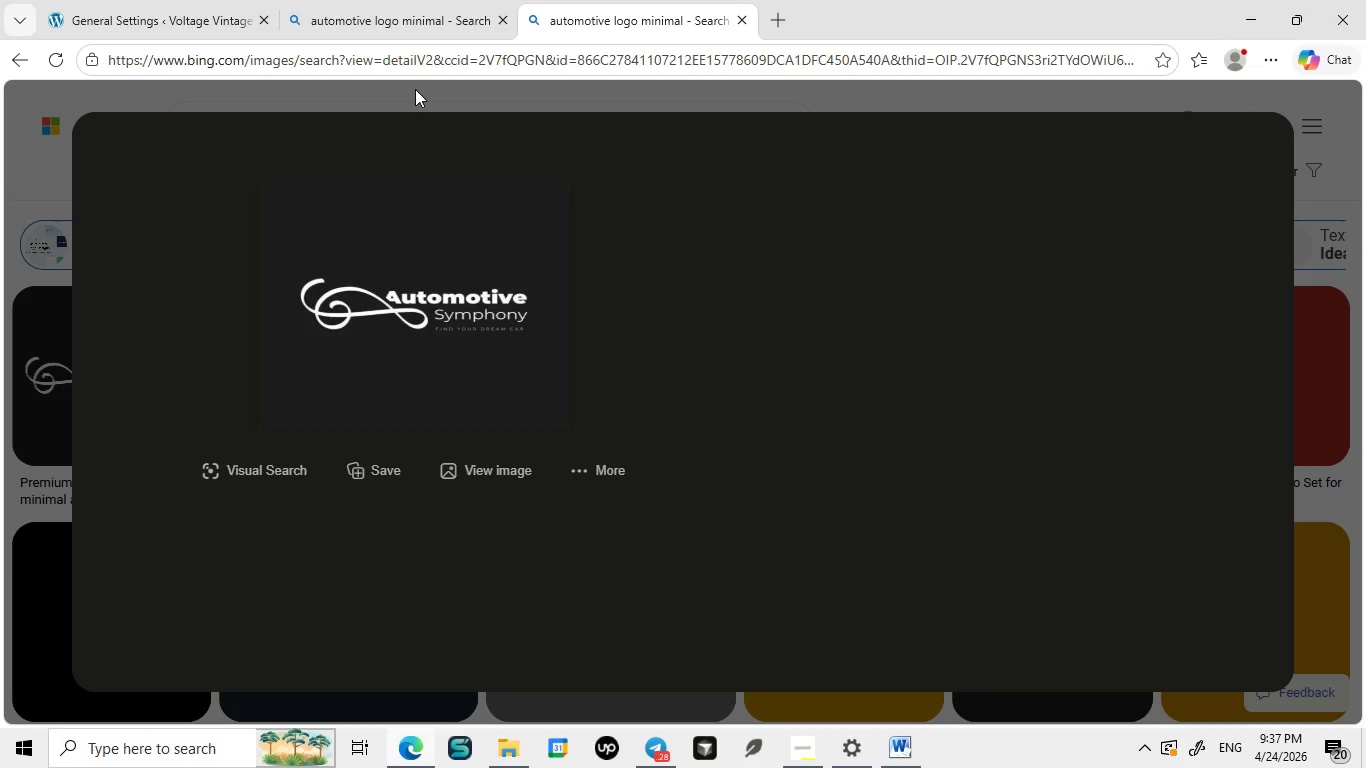 
wait(9.11)
 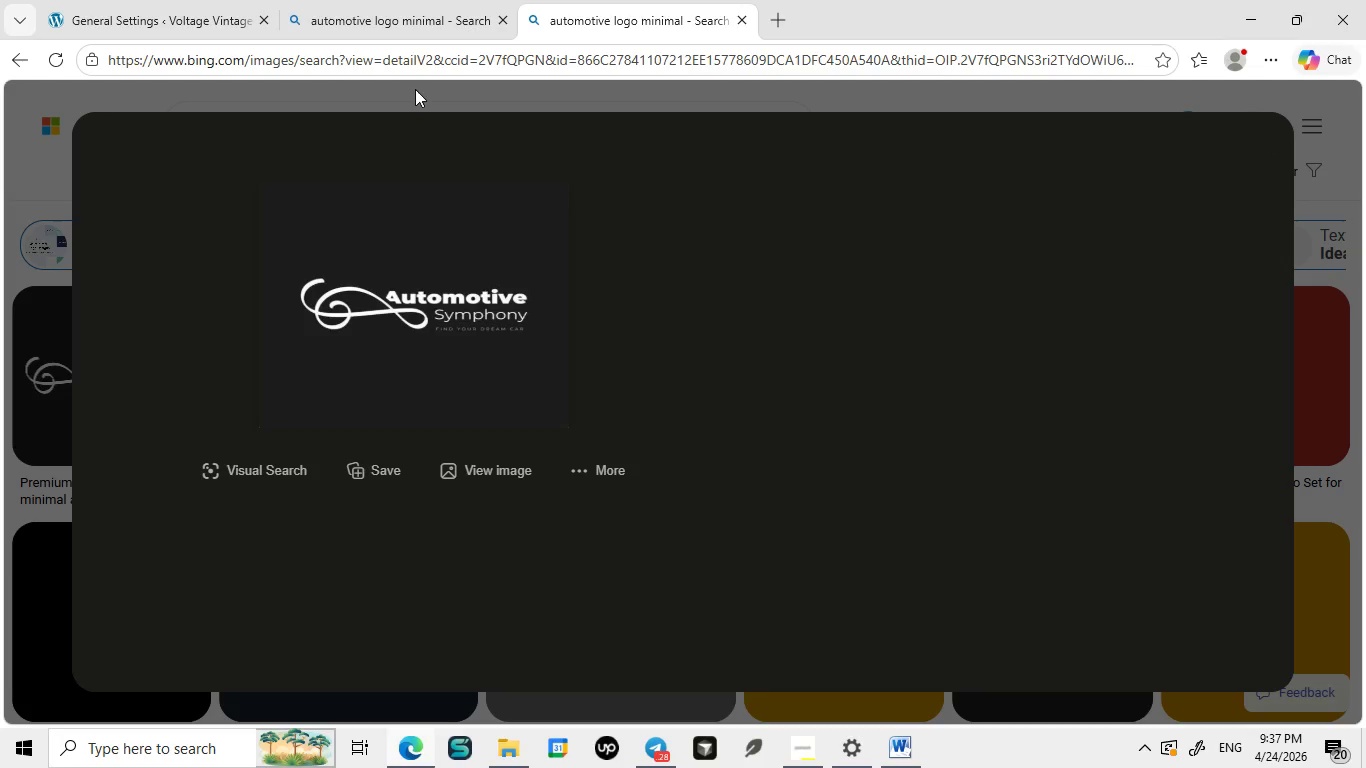 
right_click([541, 234])
 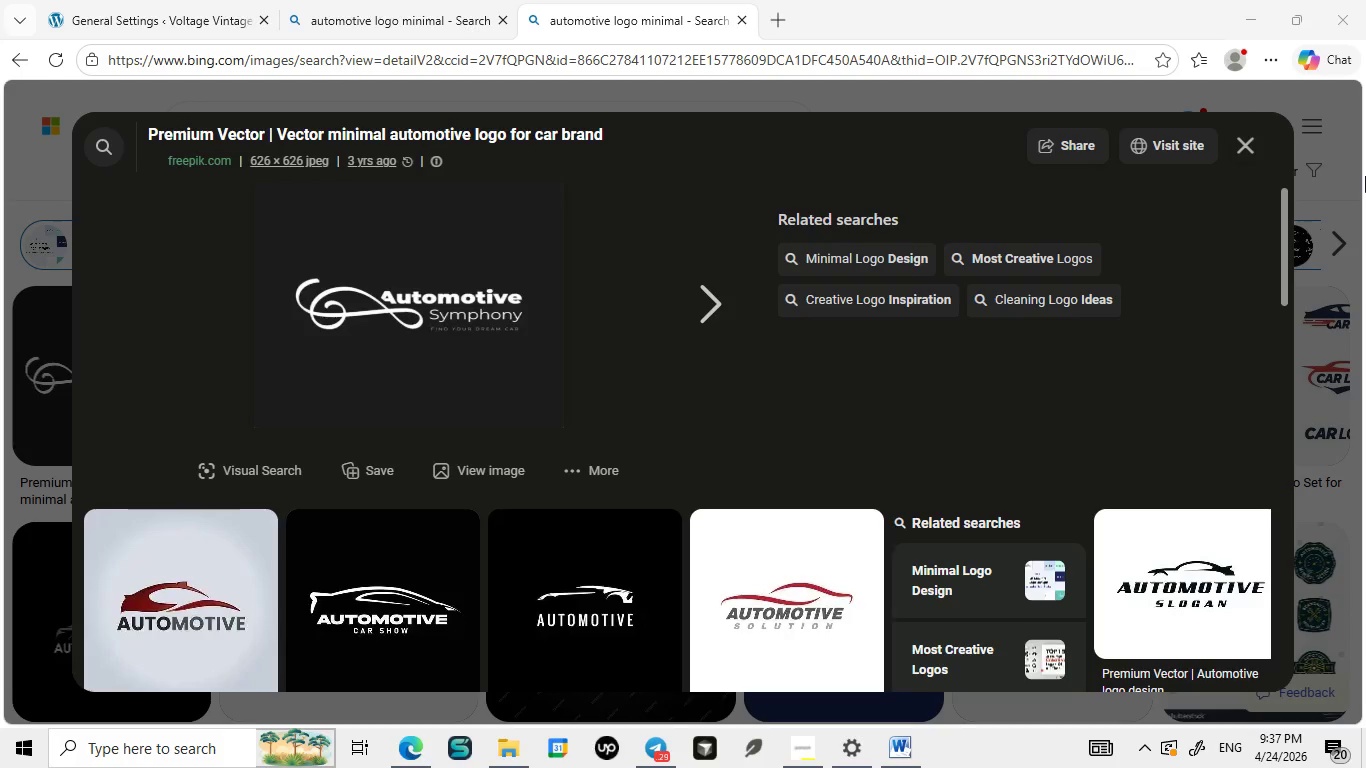 
scroll: coordinate [0, 767], scroll_direction: down, amount: 3.0
 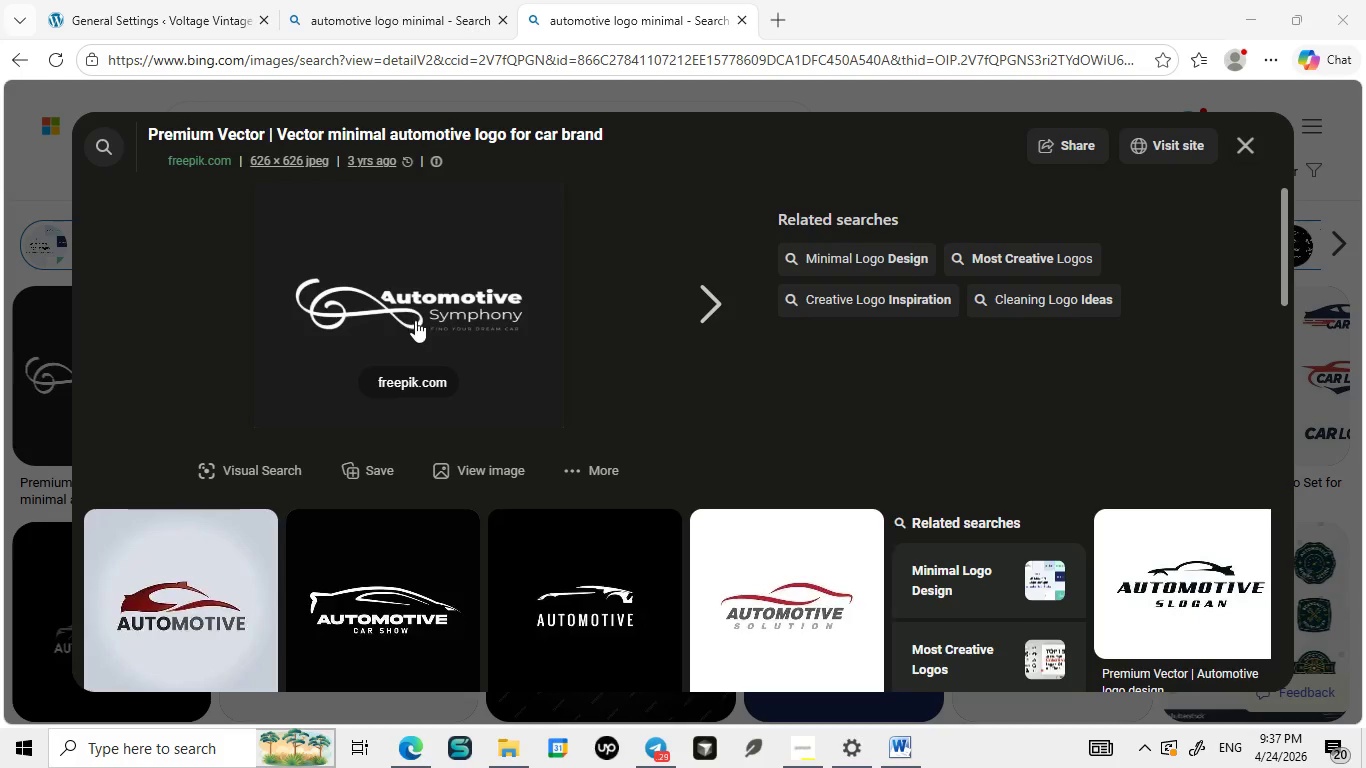 
left_click_drag(start_coordinate=[0, 767], to_coordinate=[265, 767])
 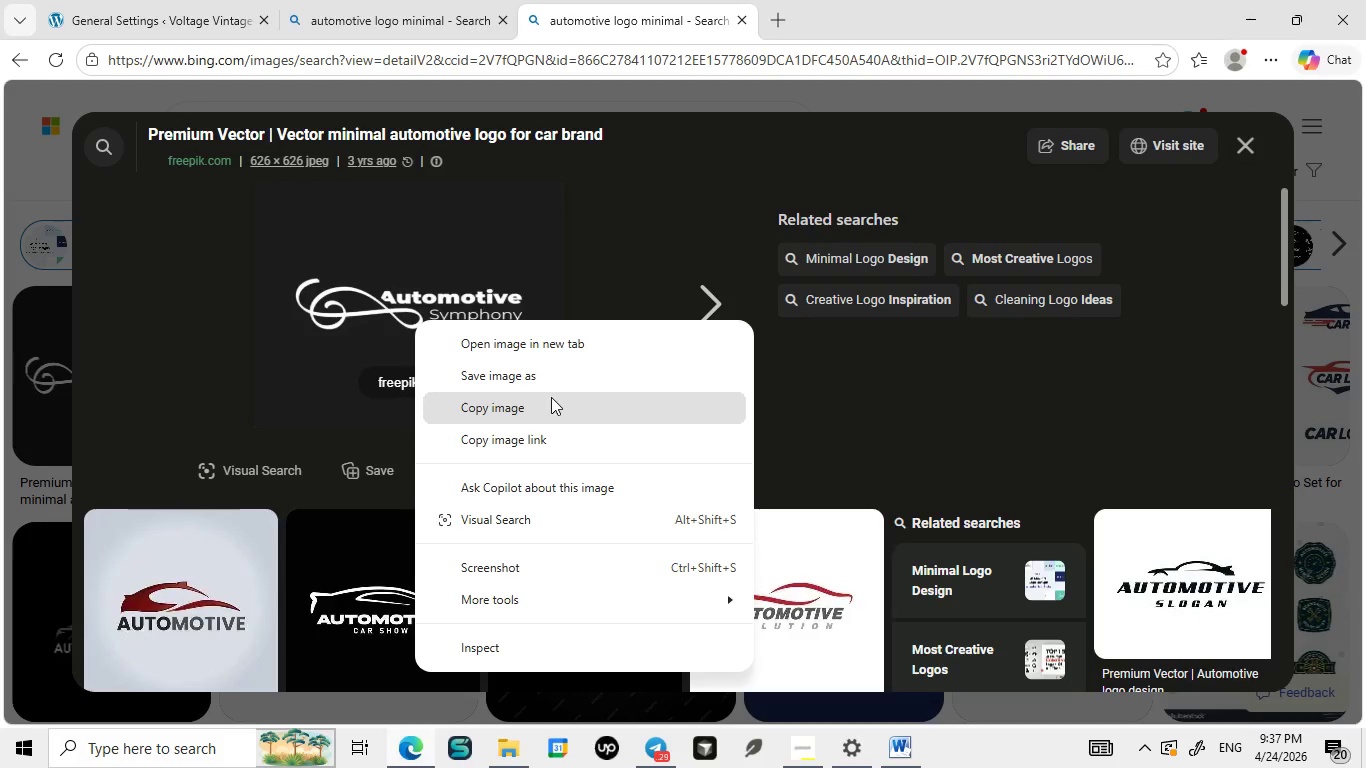 
right_click([415, 320])
 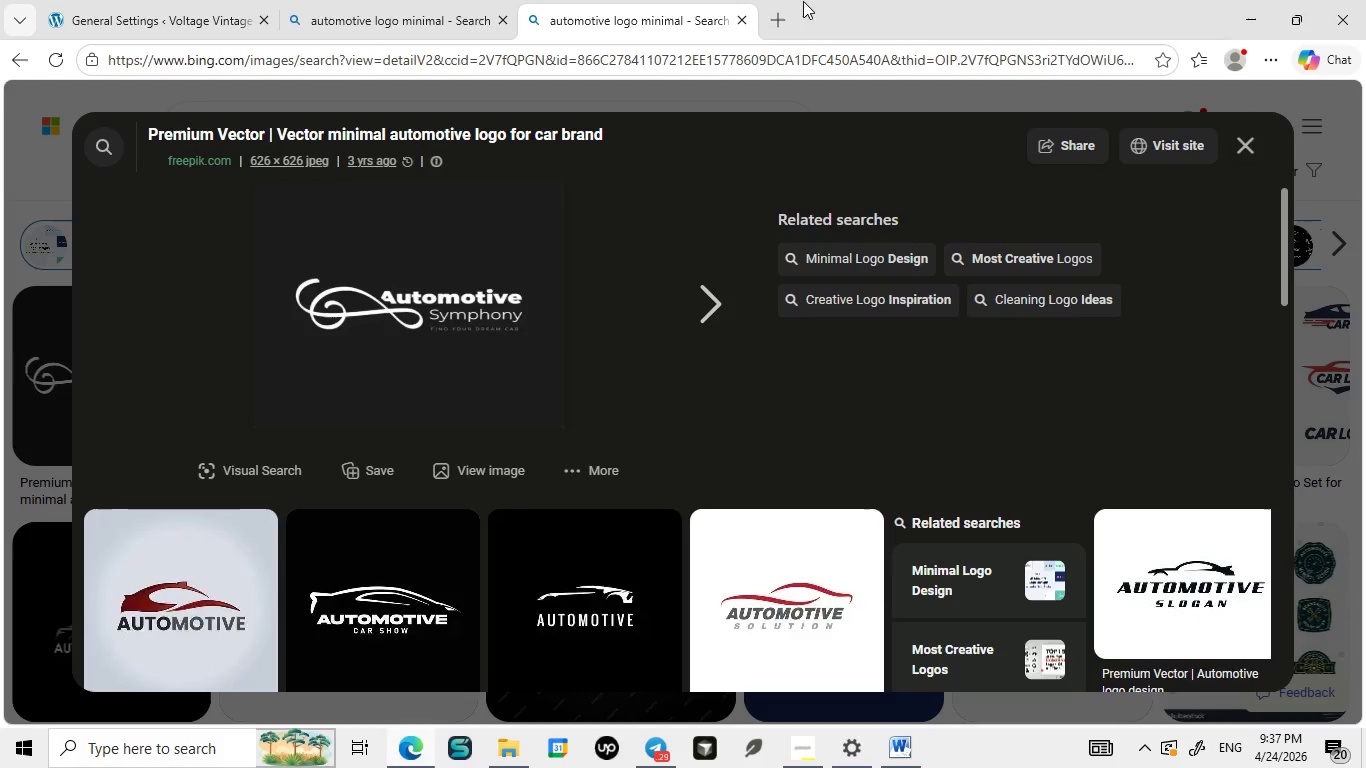 
left_click([551, 389])
 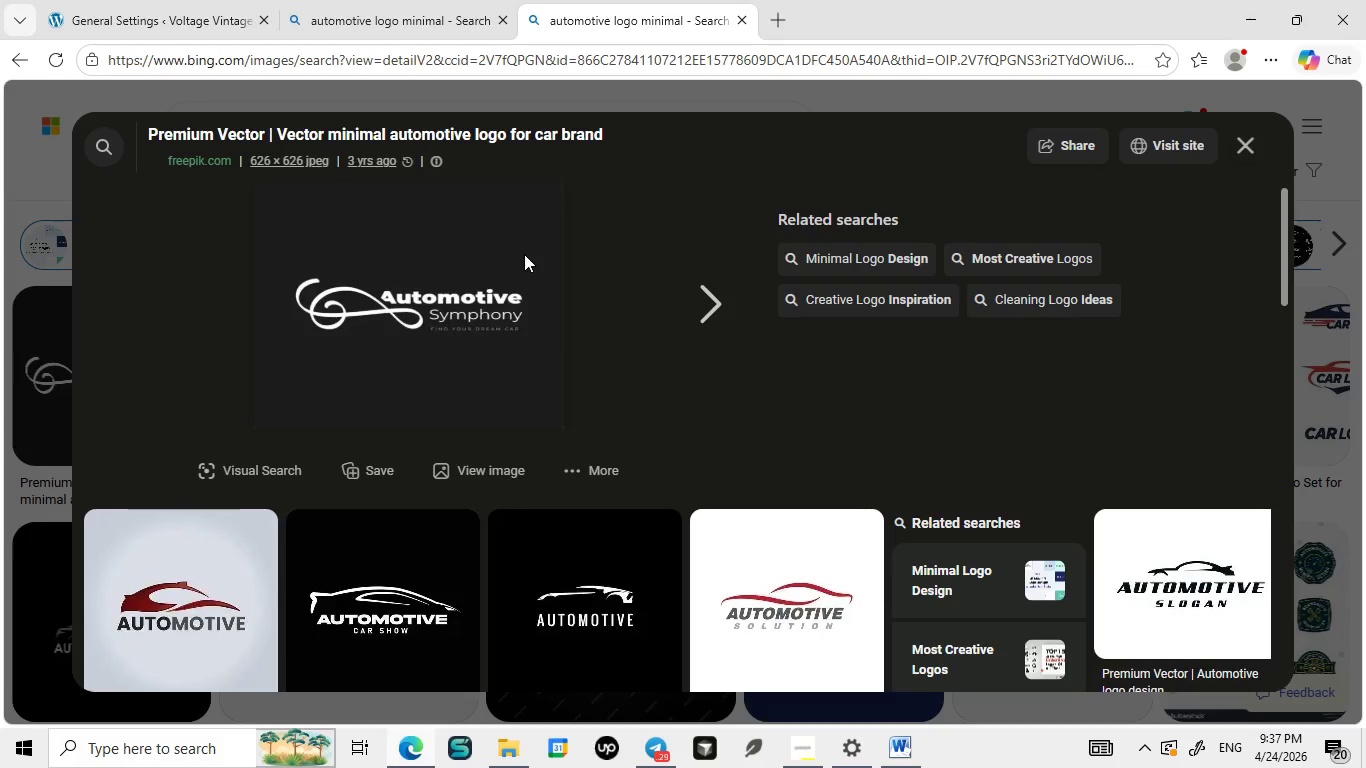 
mouse_move([791, 363])
 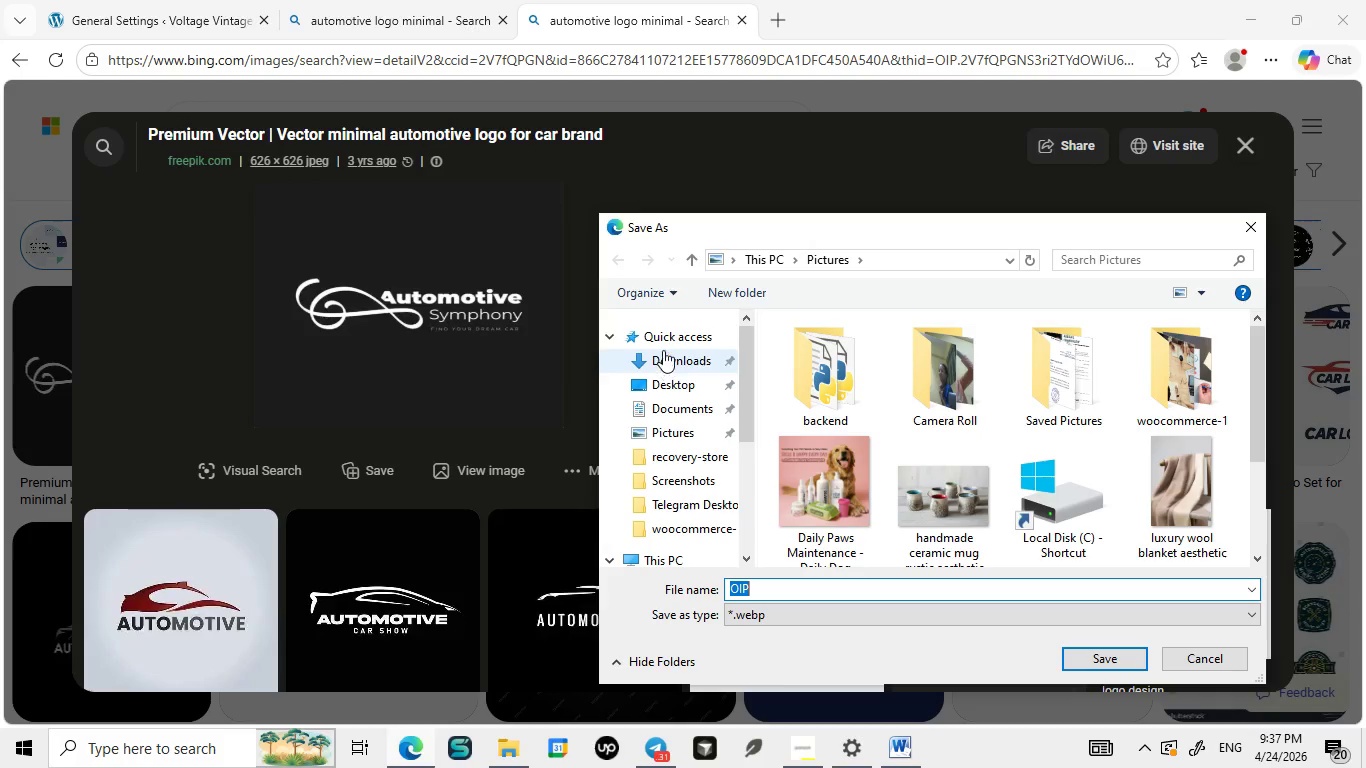 
scroll: coordinate [712, 439], scroll_direction: up, amount: 10.0
 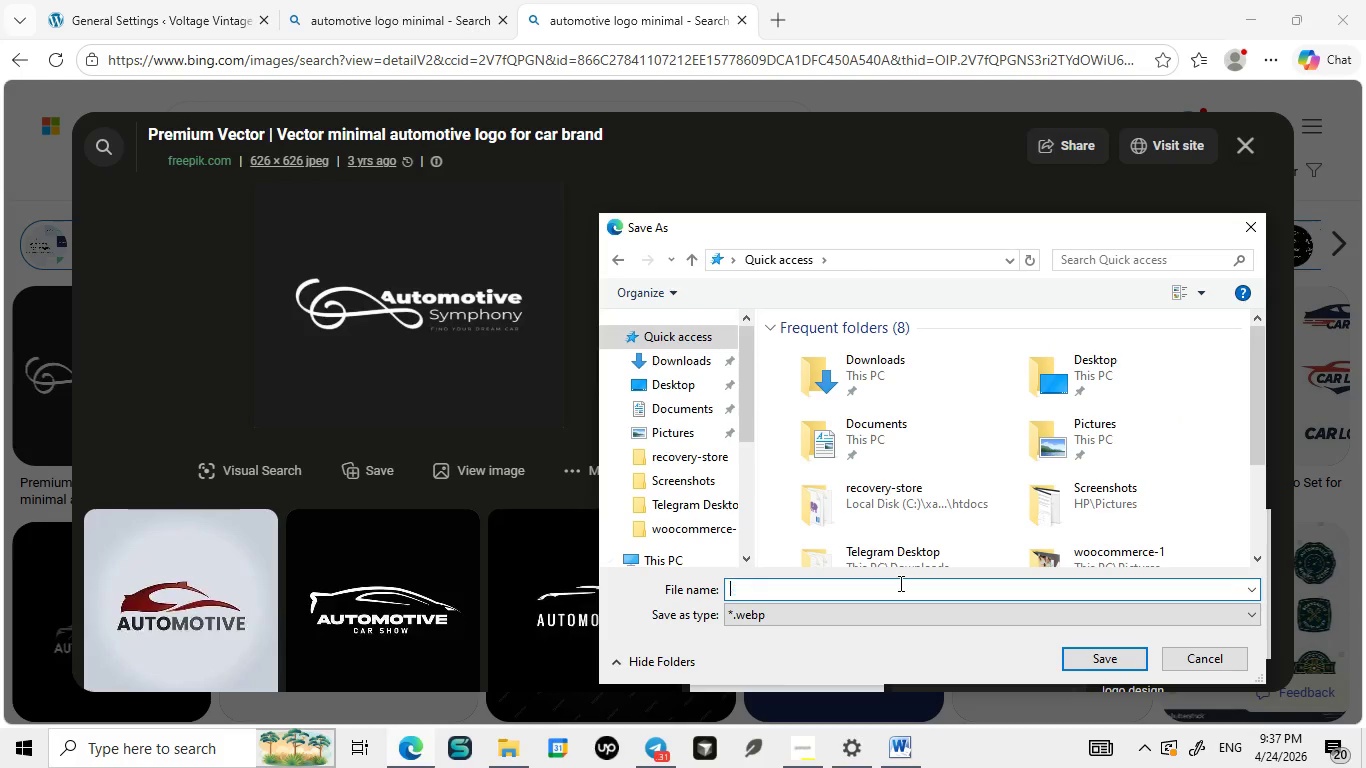 
left_click([899, 583])
 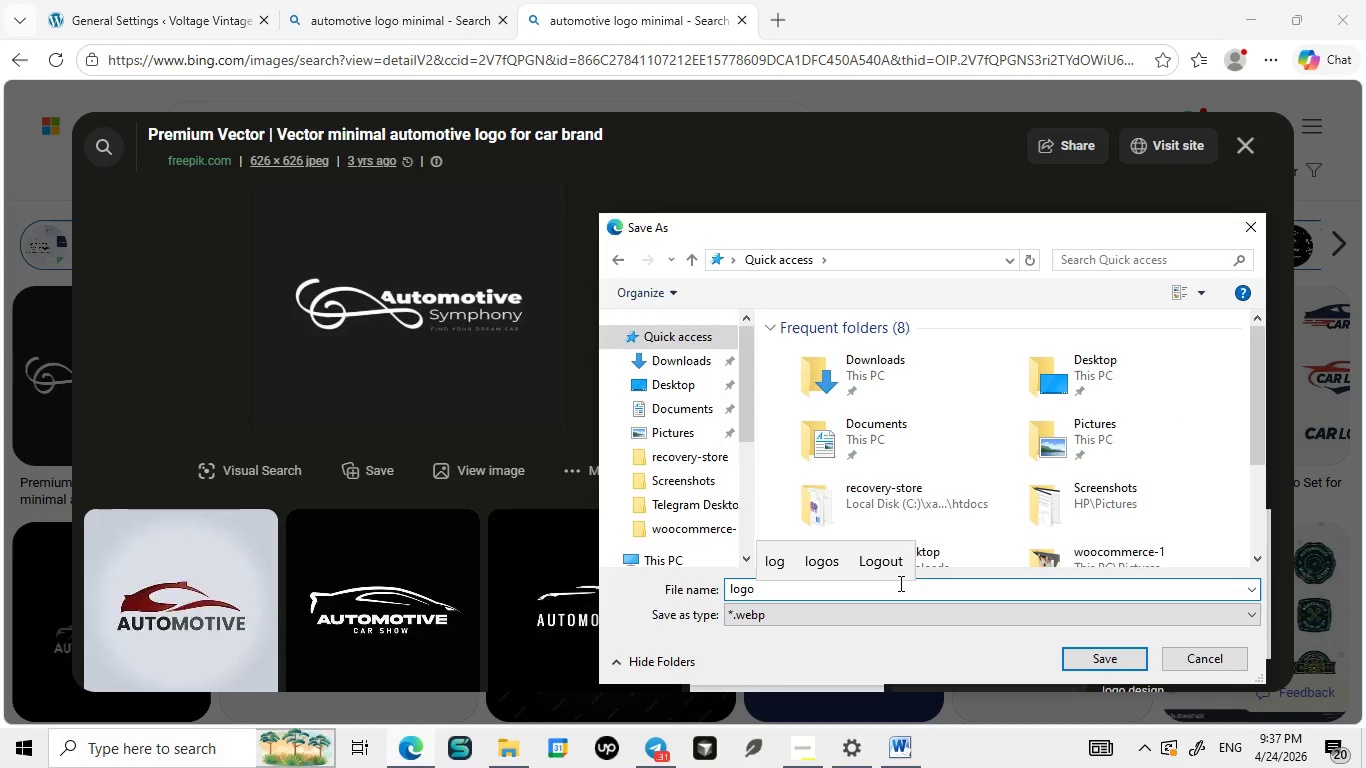 
key(Backspace)
type(logo)
 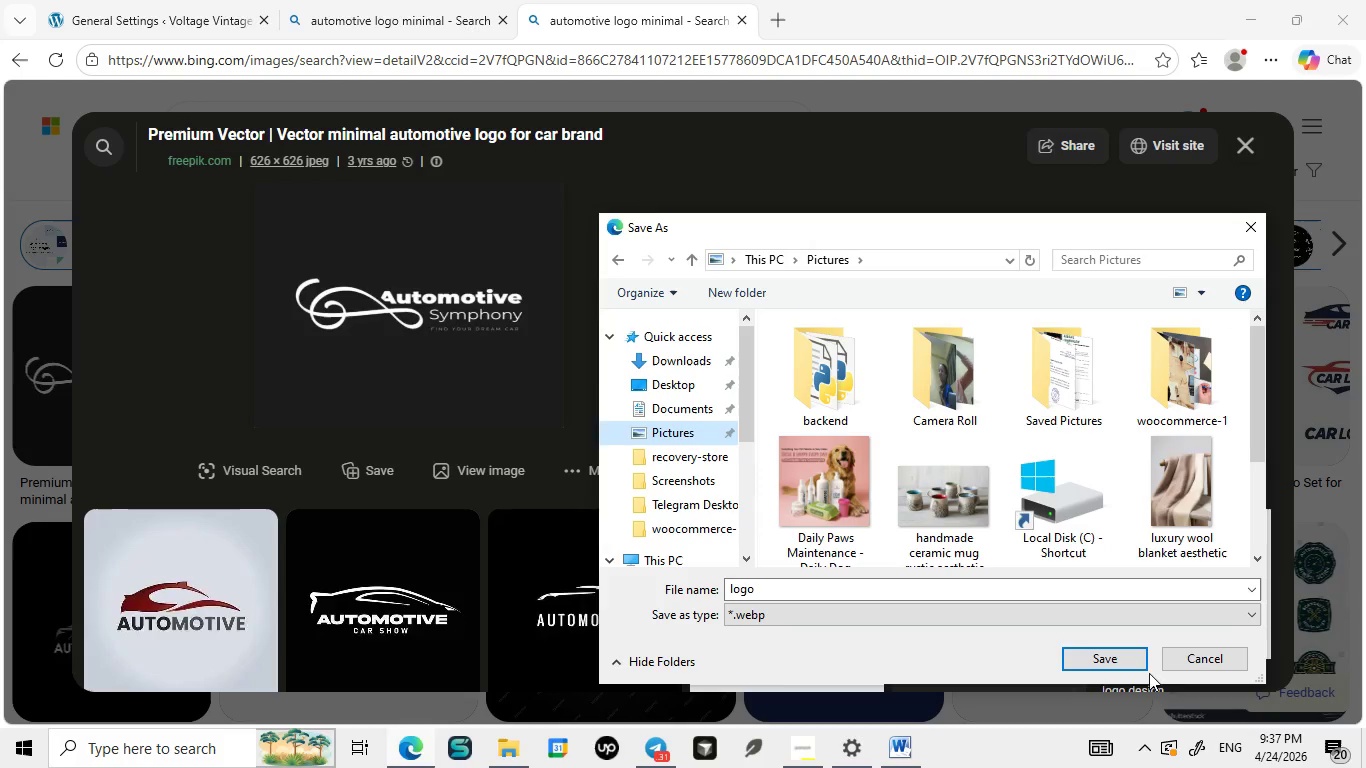 
left_click([688, 439])
 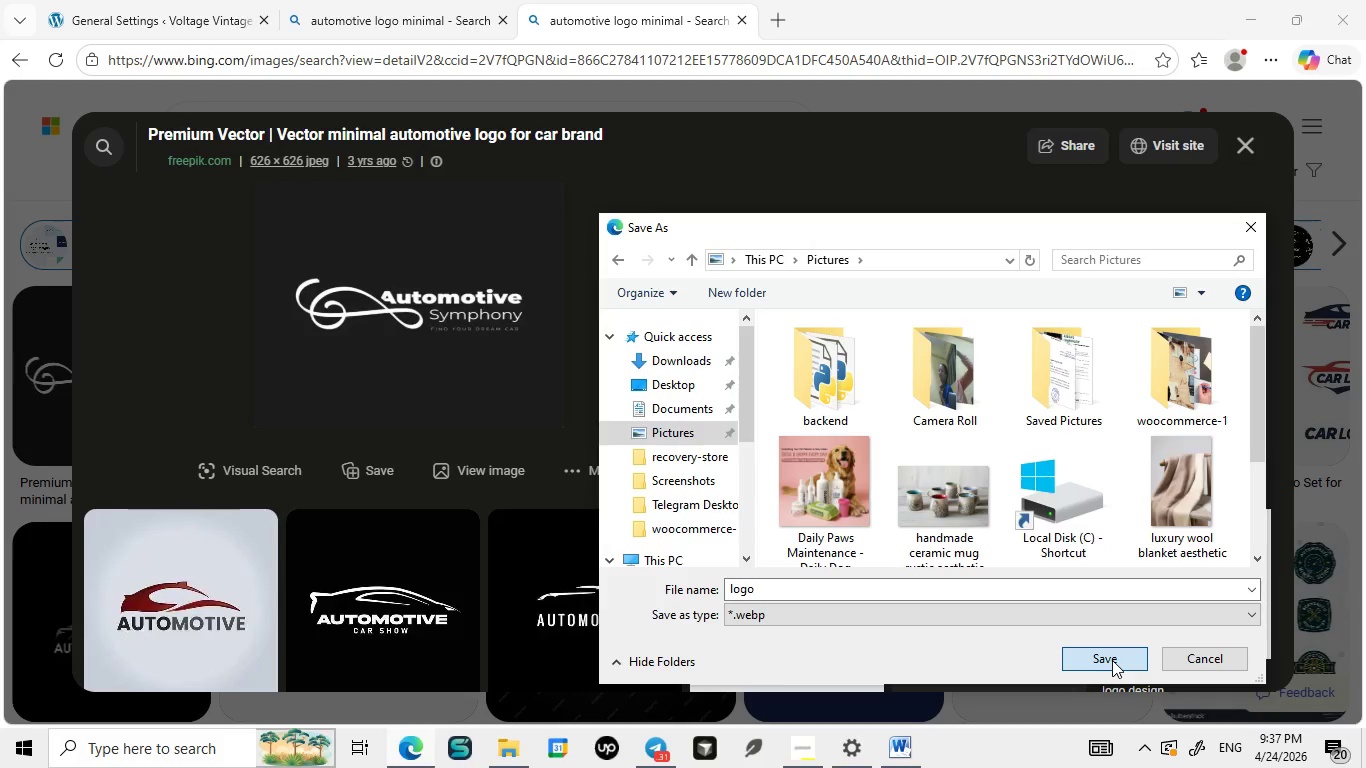 
left_click([1084, 644])
 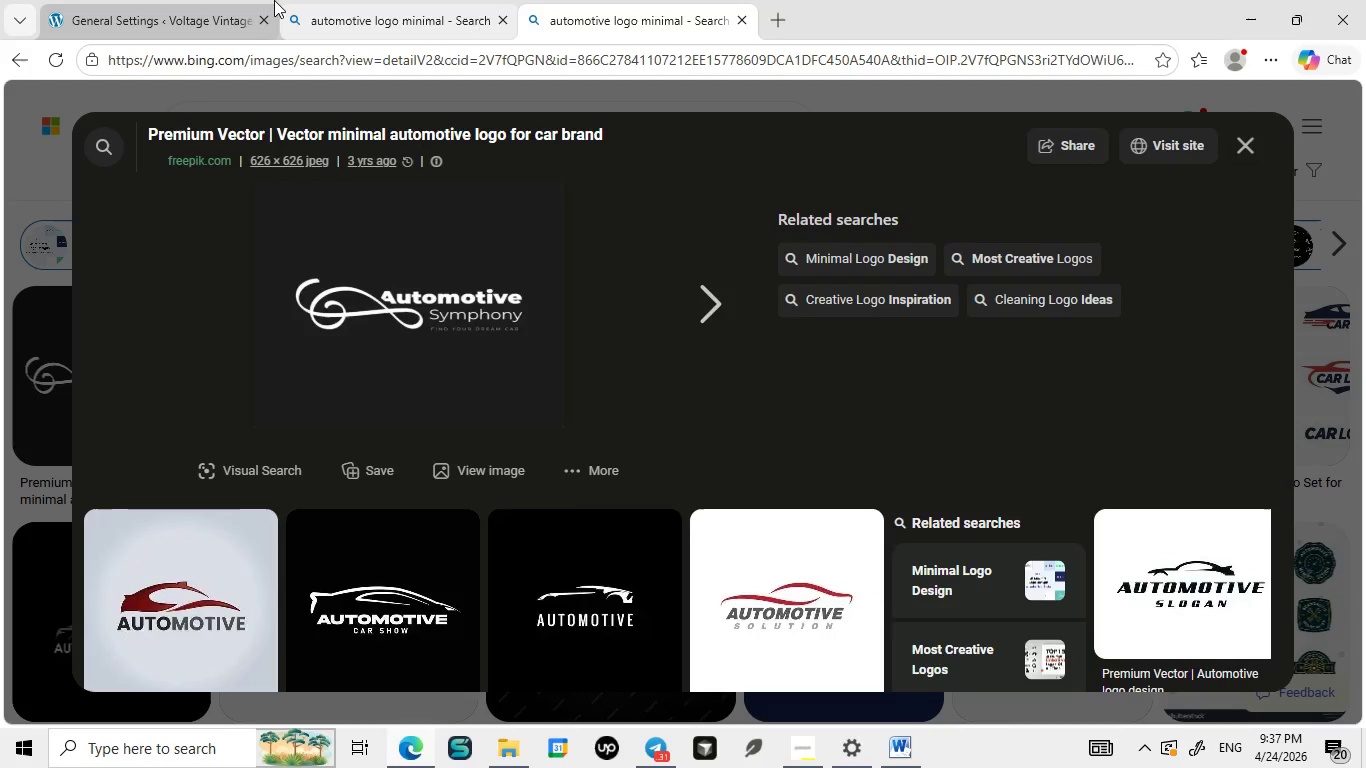 
left_click([1112, 660])
 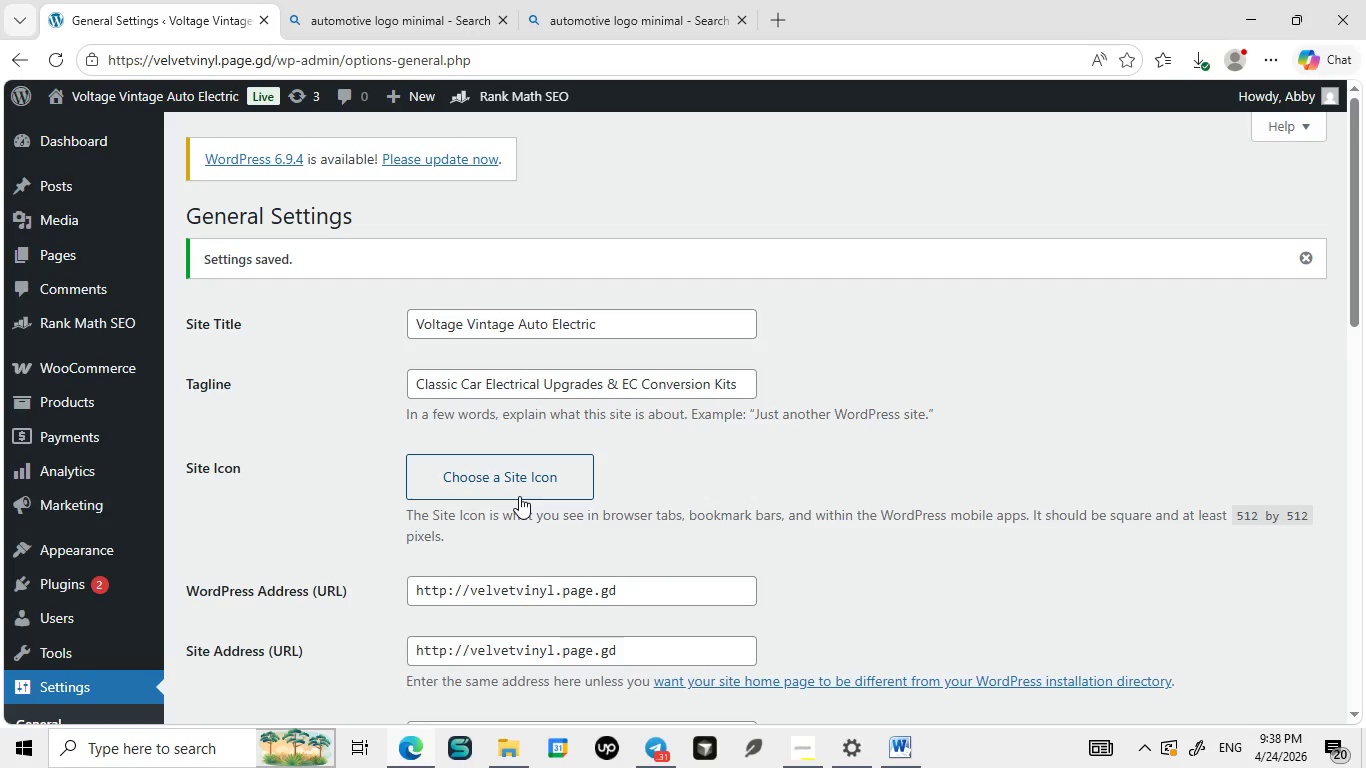 
left_click([198, 0])
 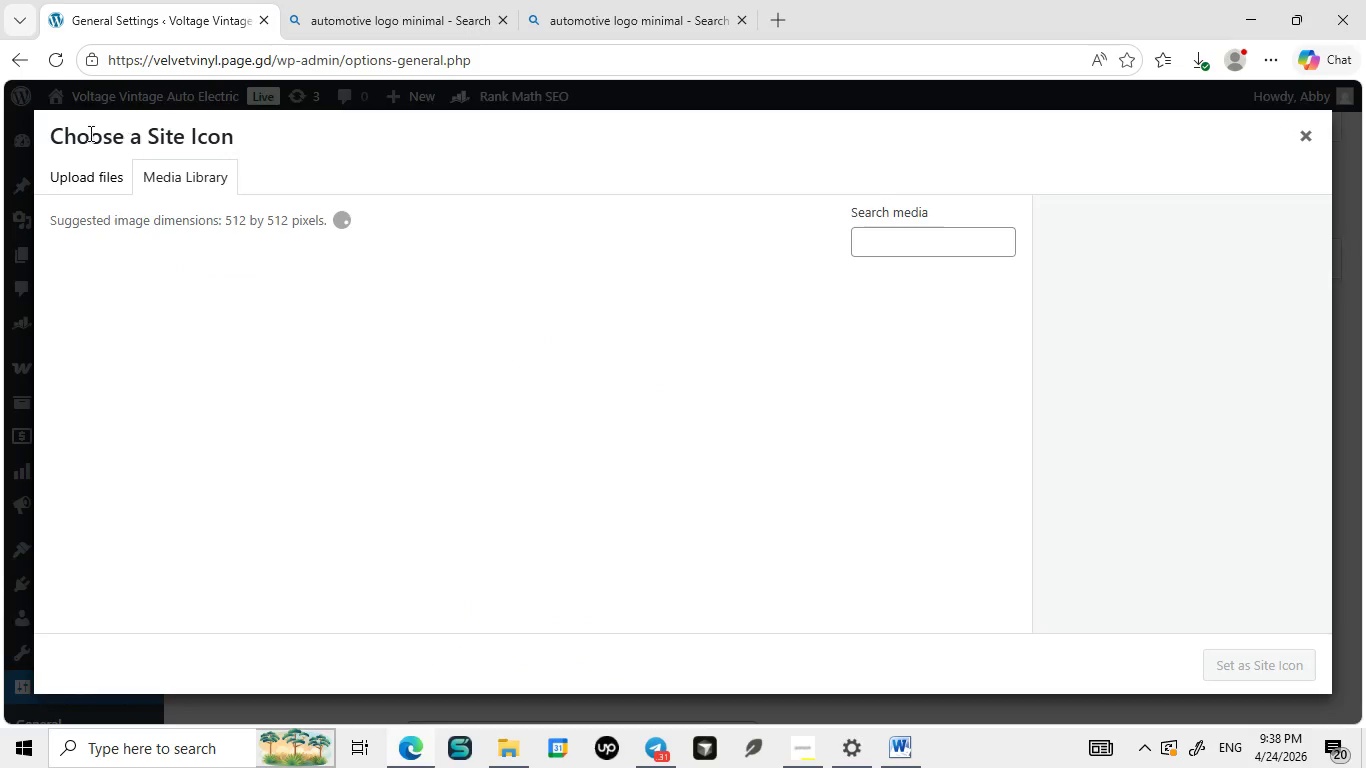 
left_click([519, 496])
 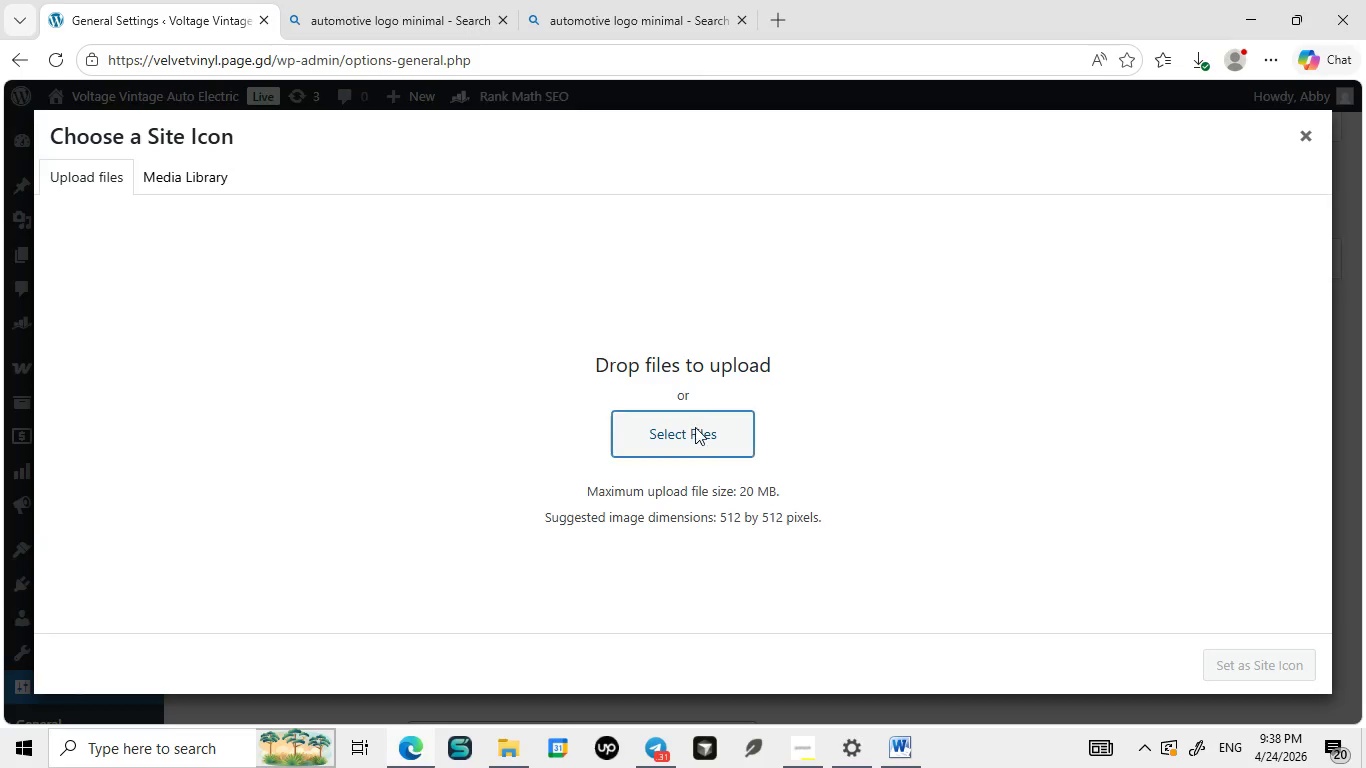 
left_click([53, 179])
 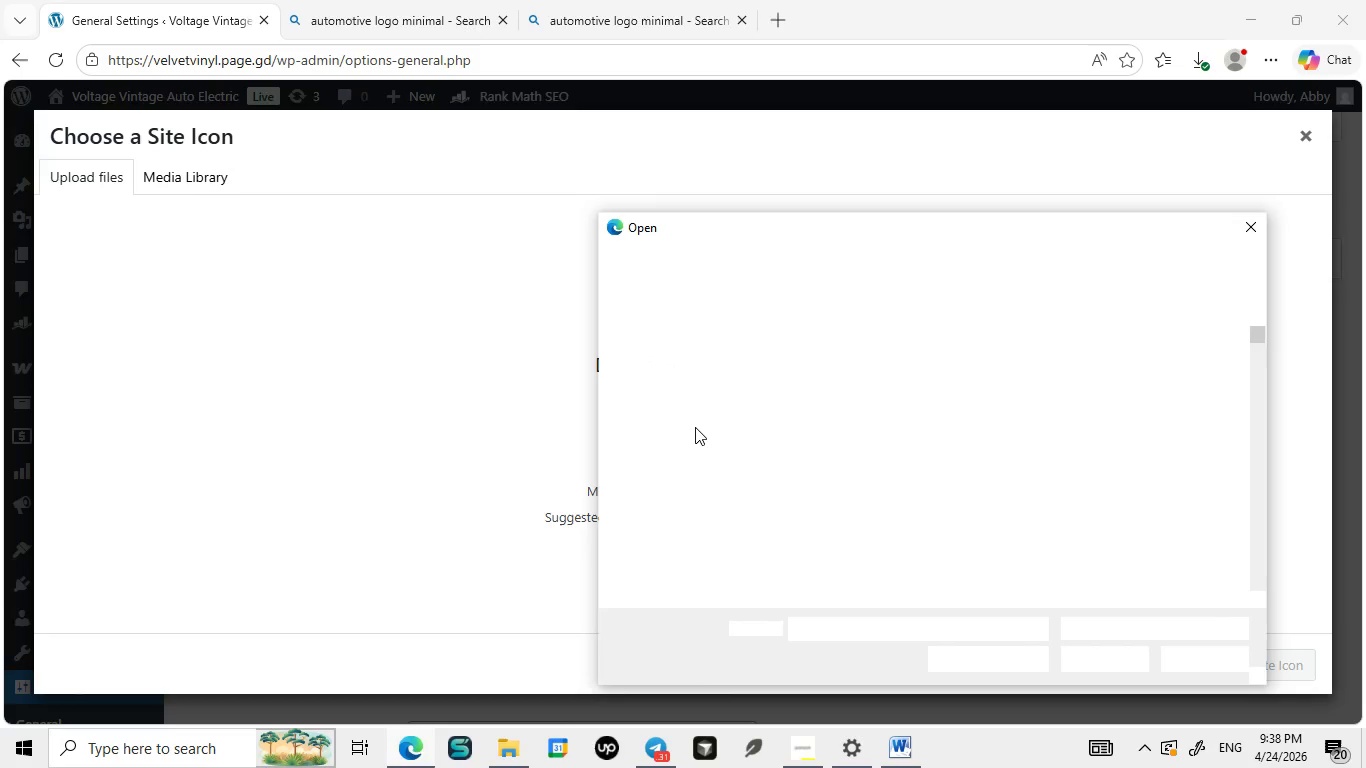 
left_click([695, 427])
 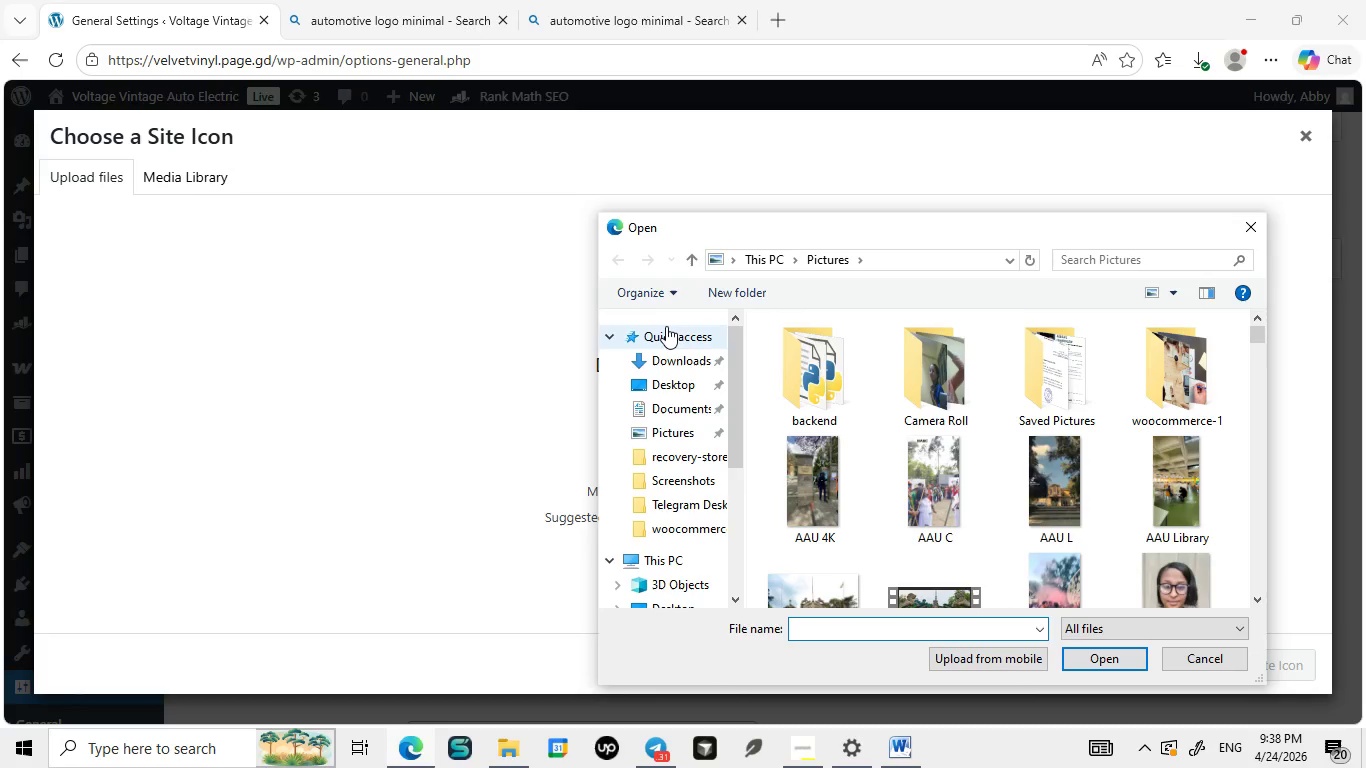 
scroll: coordinate [667, 396], scroll_direction: up, amount: 5.0
 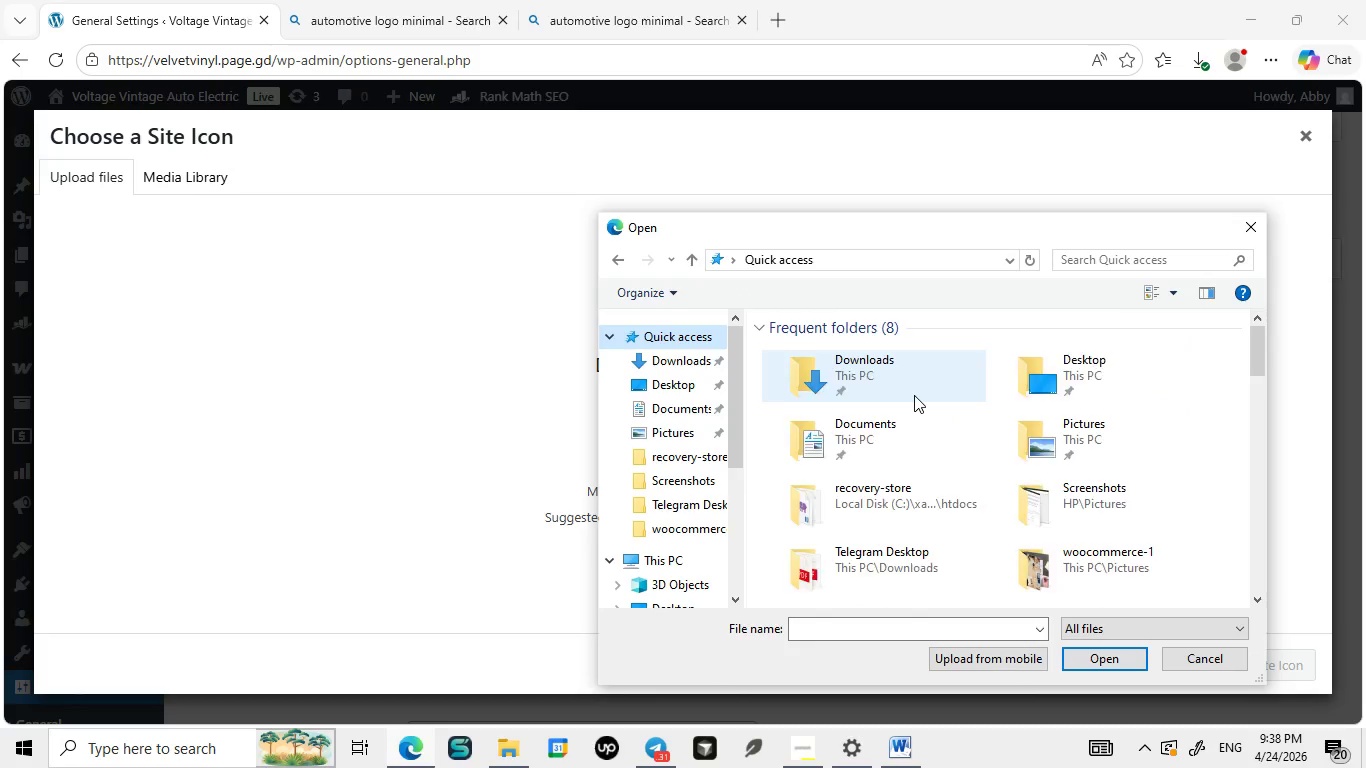 
left_click([666, 326])
 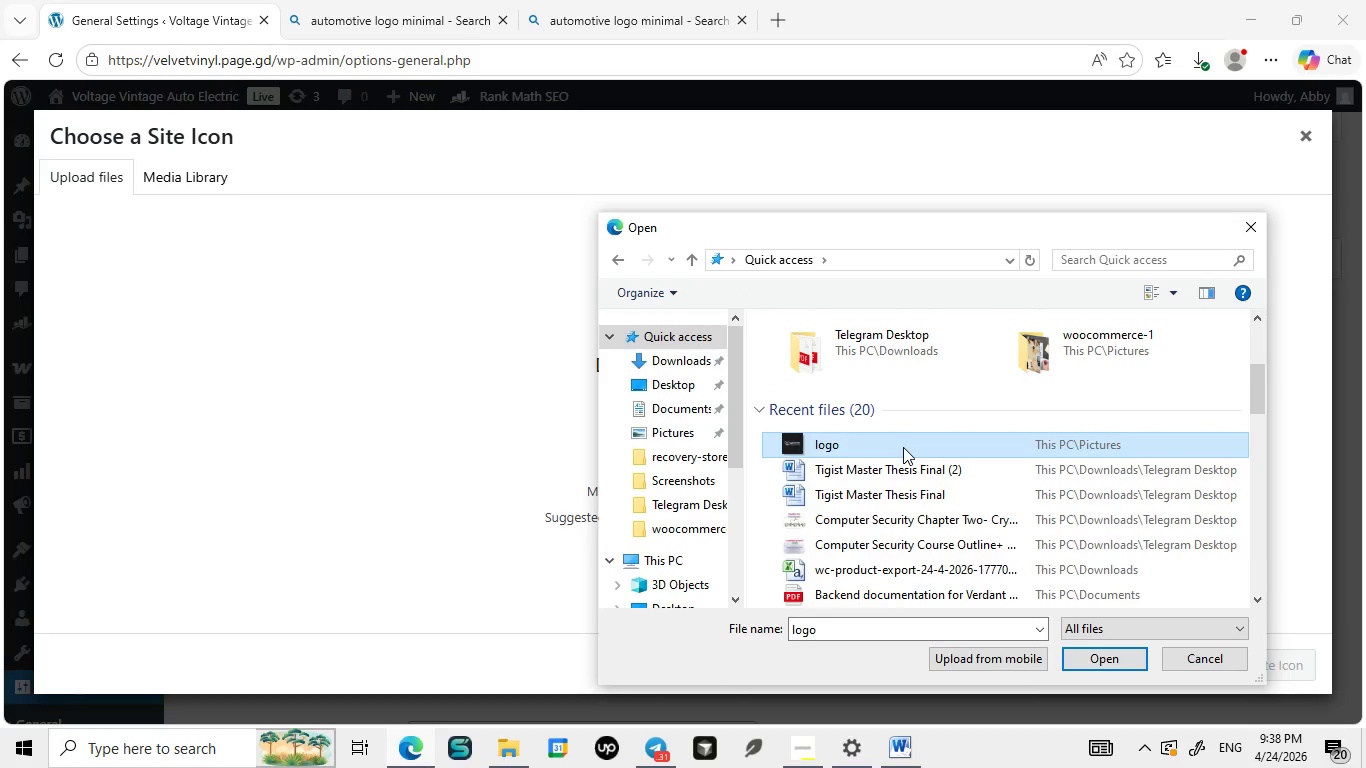 
scroll: coordinate [914, 395], scroll_direction: down, amount: 2.0
 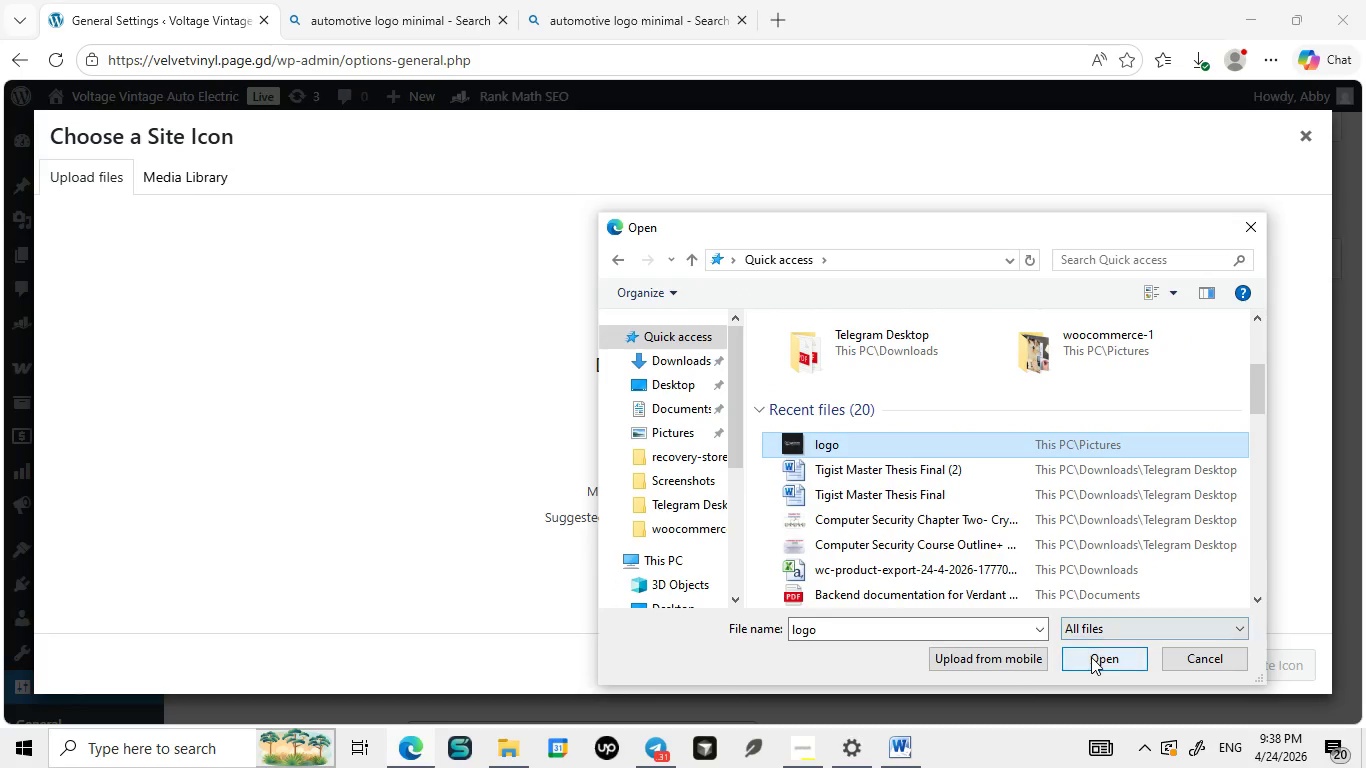 
left_click([903, 447])
 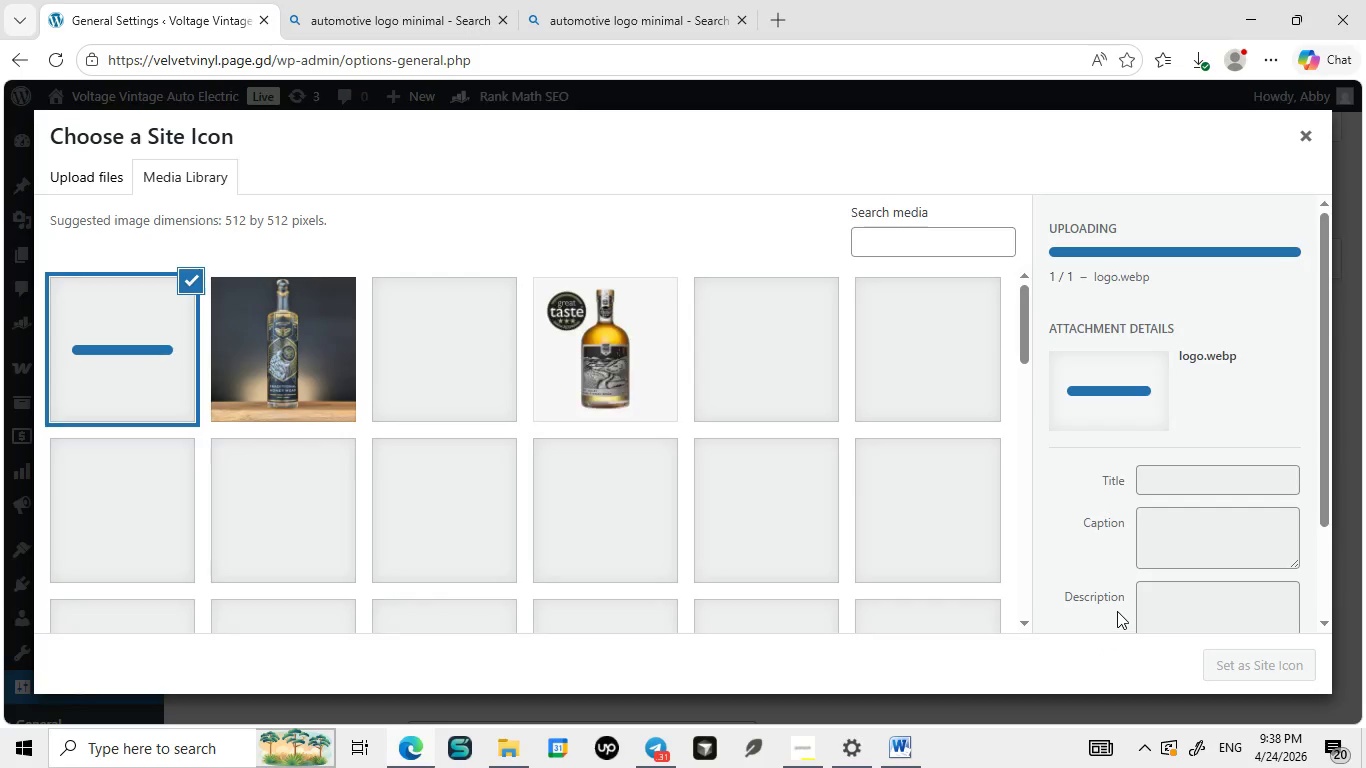 
left_click([1091, 657])
 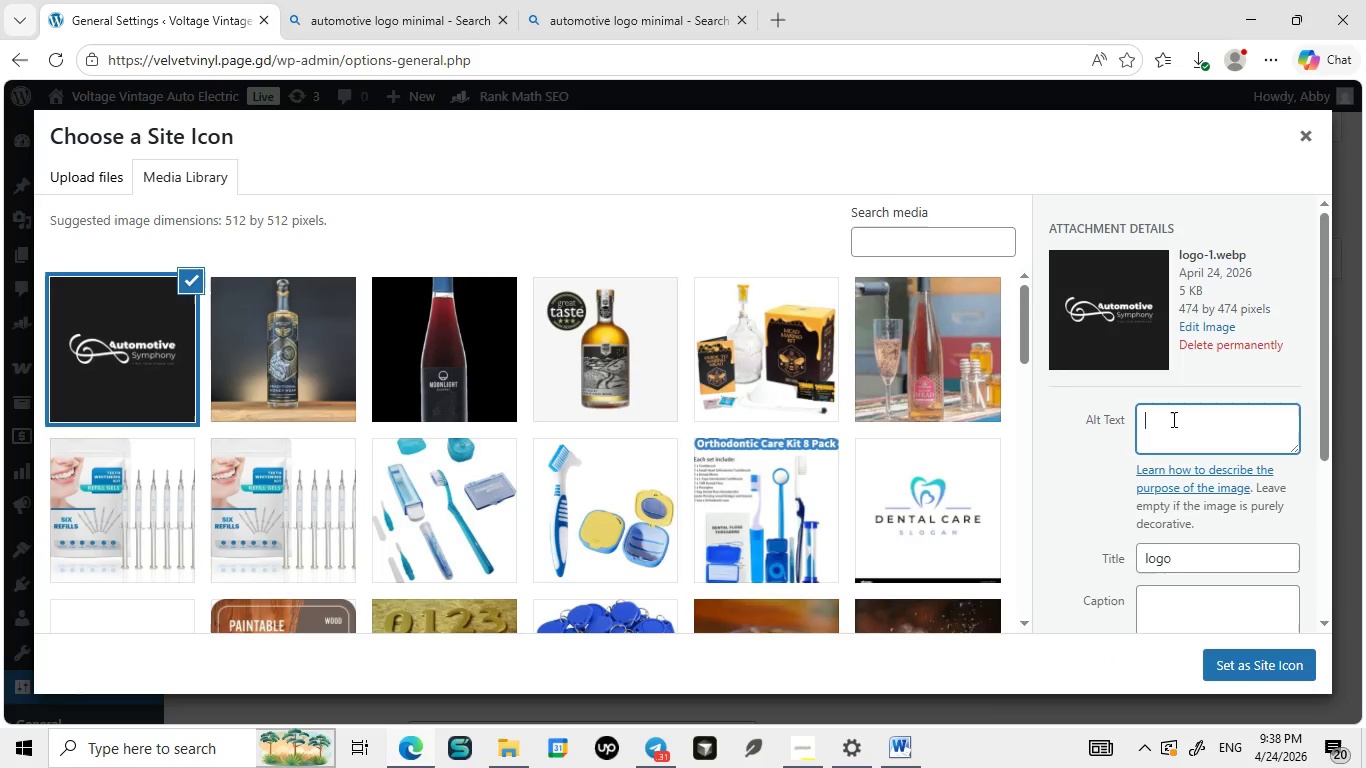 
wait(6.8)
 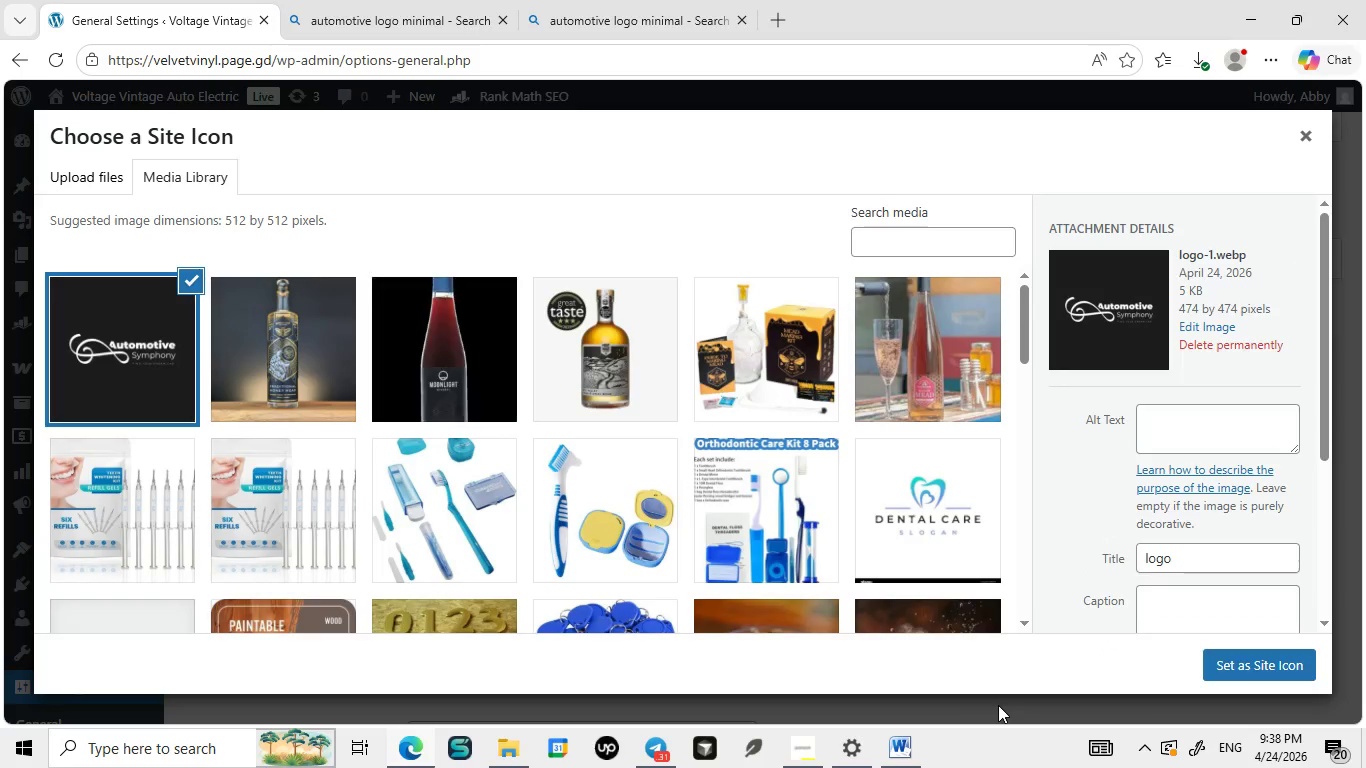 
left_click([1172, 419])
 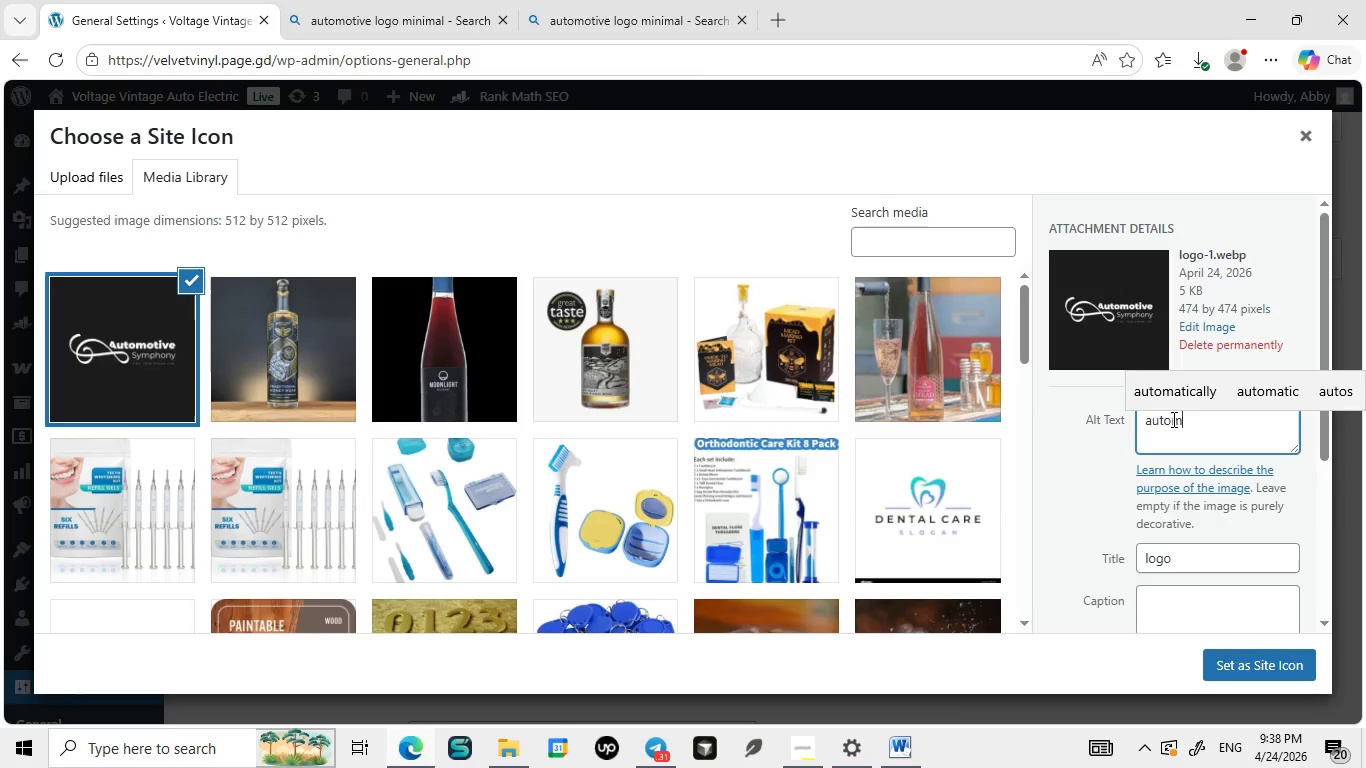 
type(automotive log)
 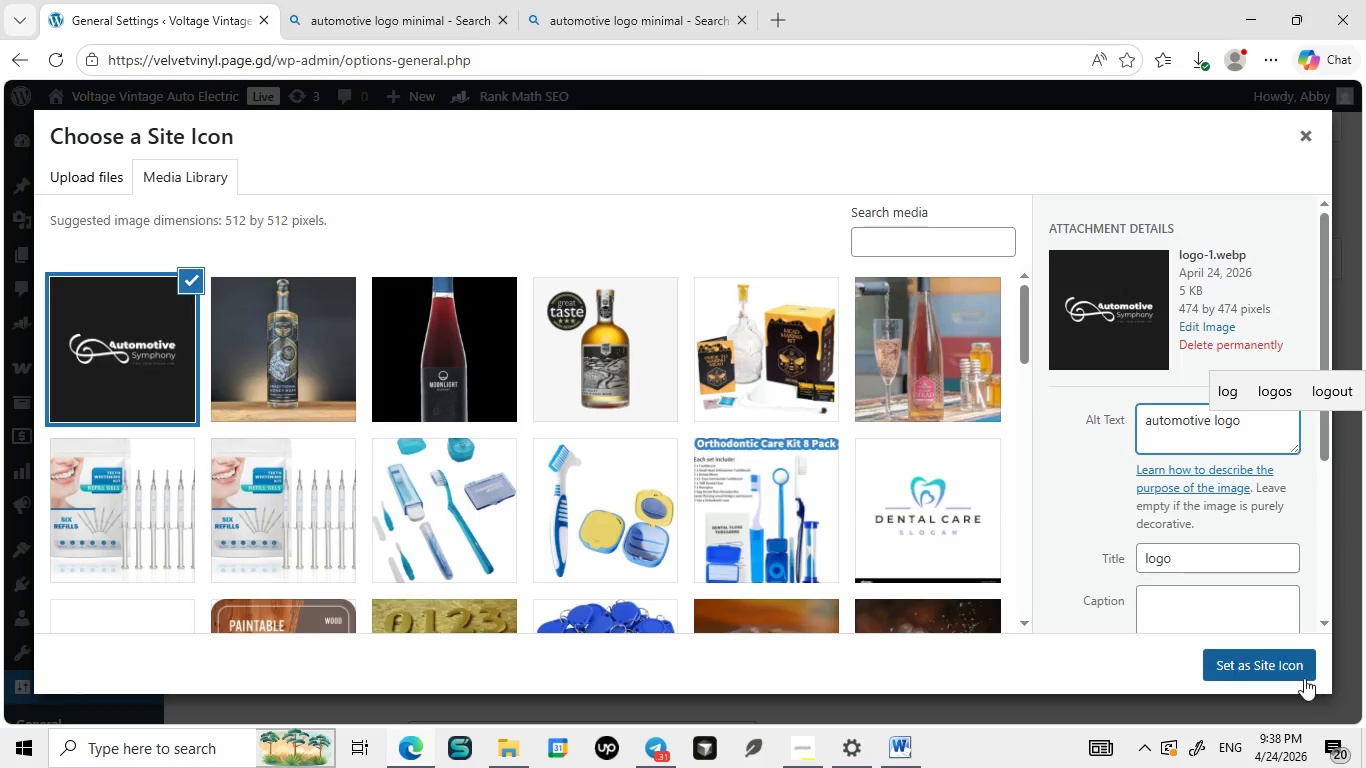 
key(O)
 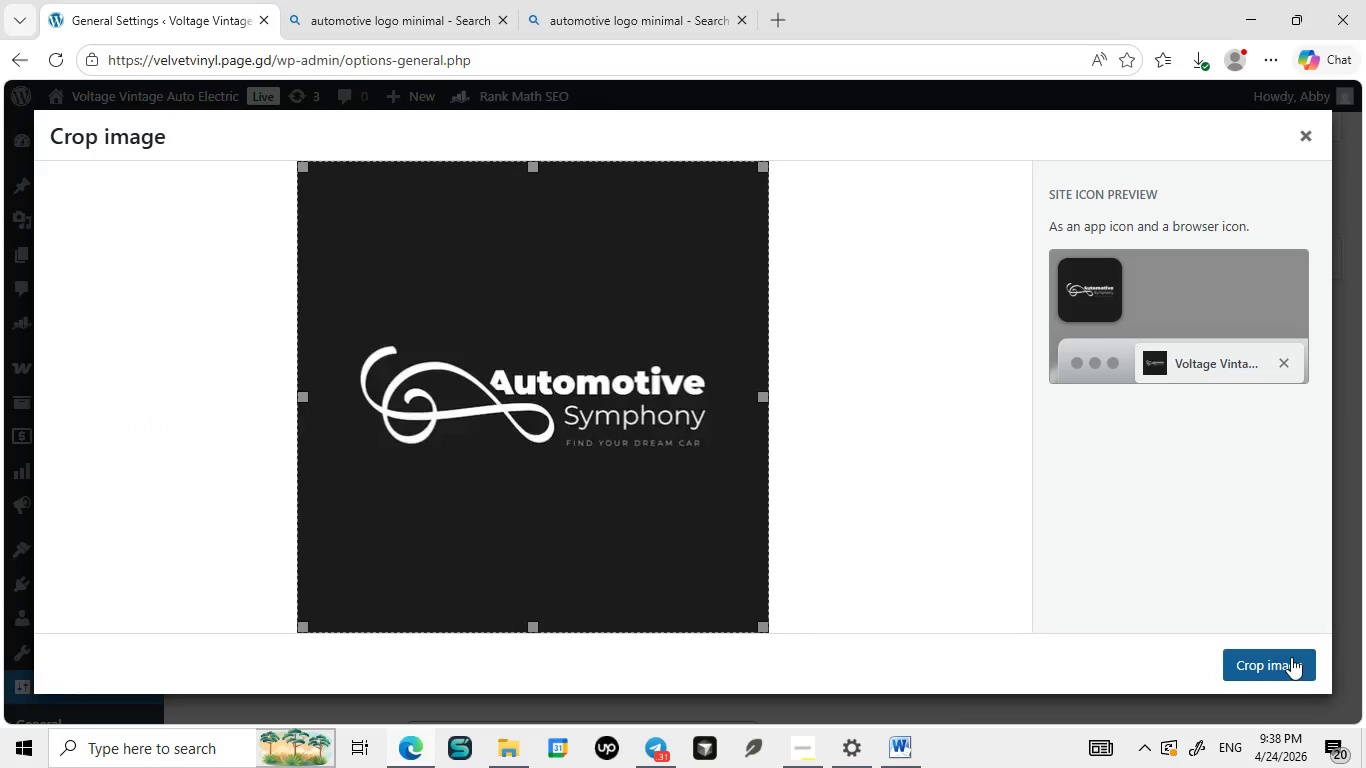 
left_click([1291, 657])
 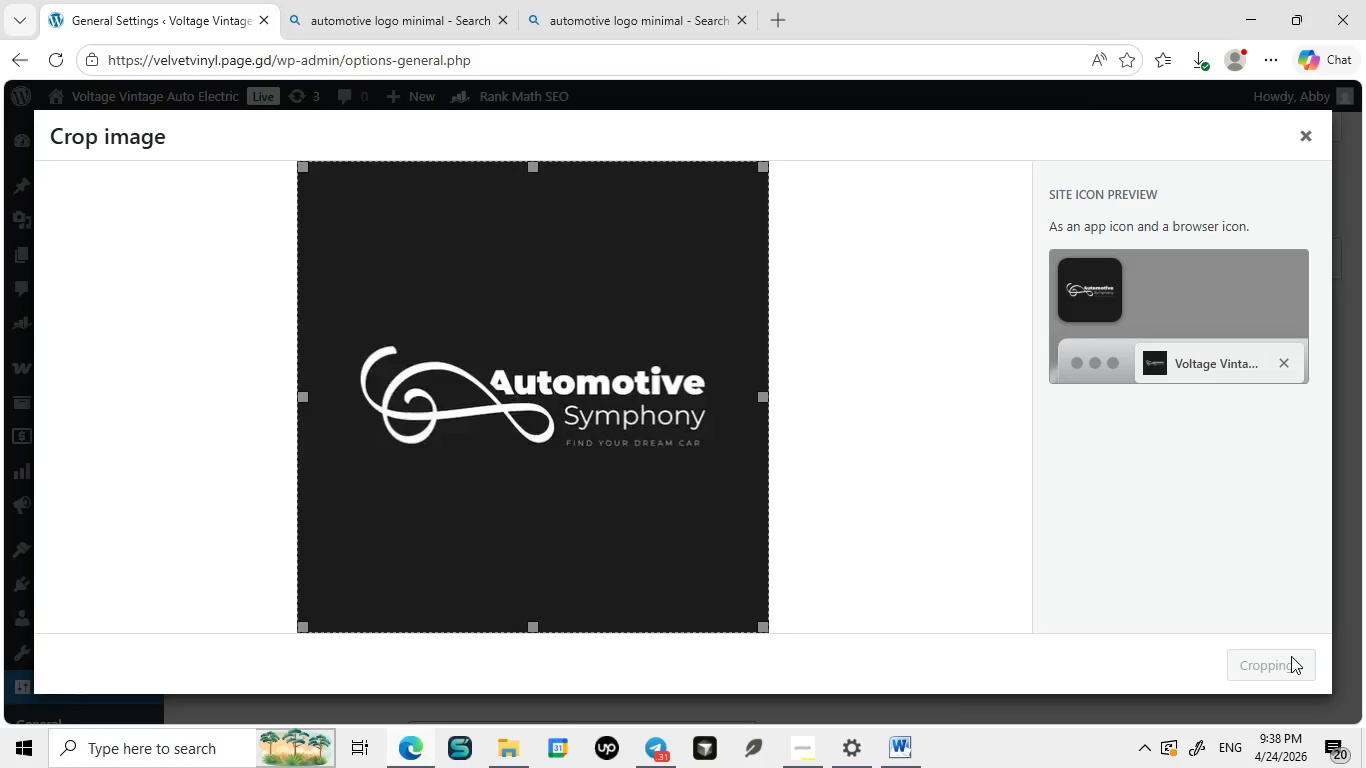 
wait(5.83)
 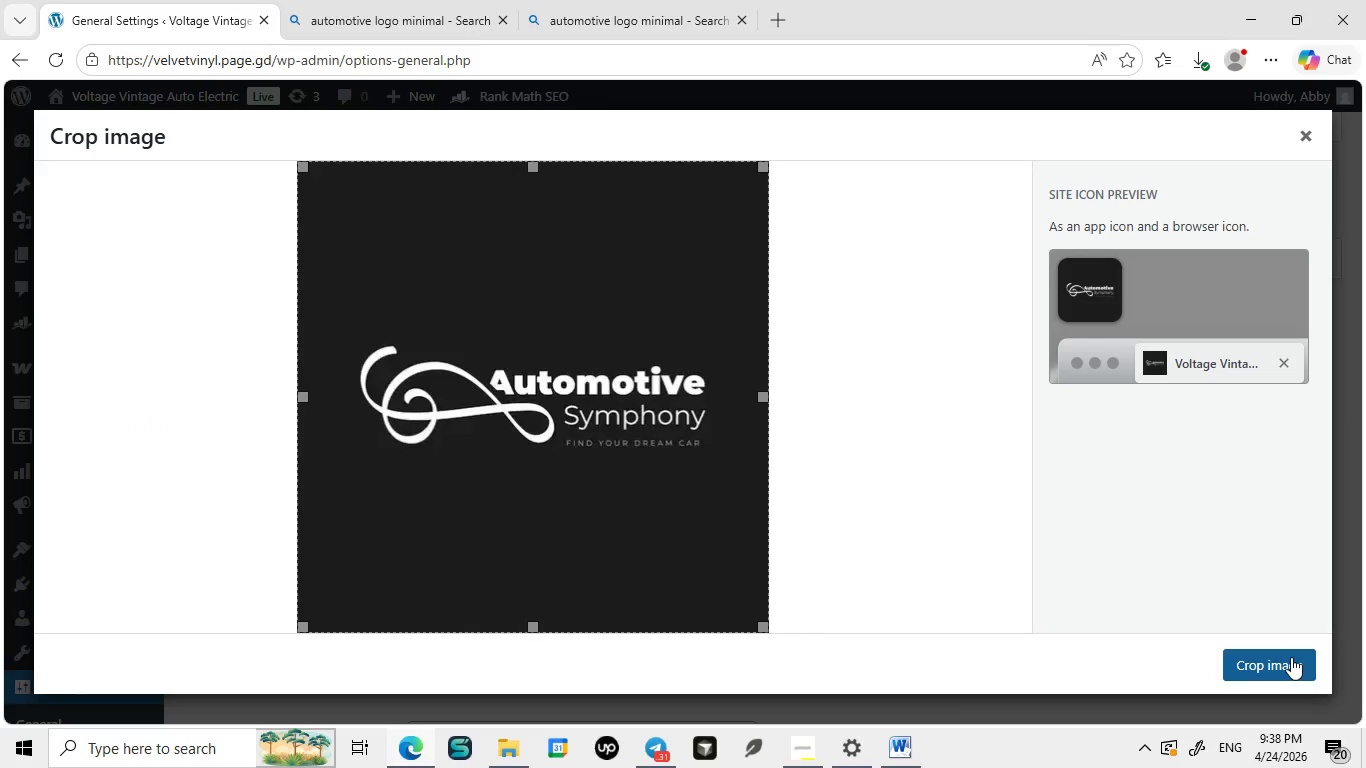 
left_click([1291, 656])
 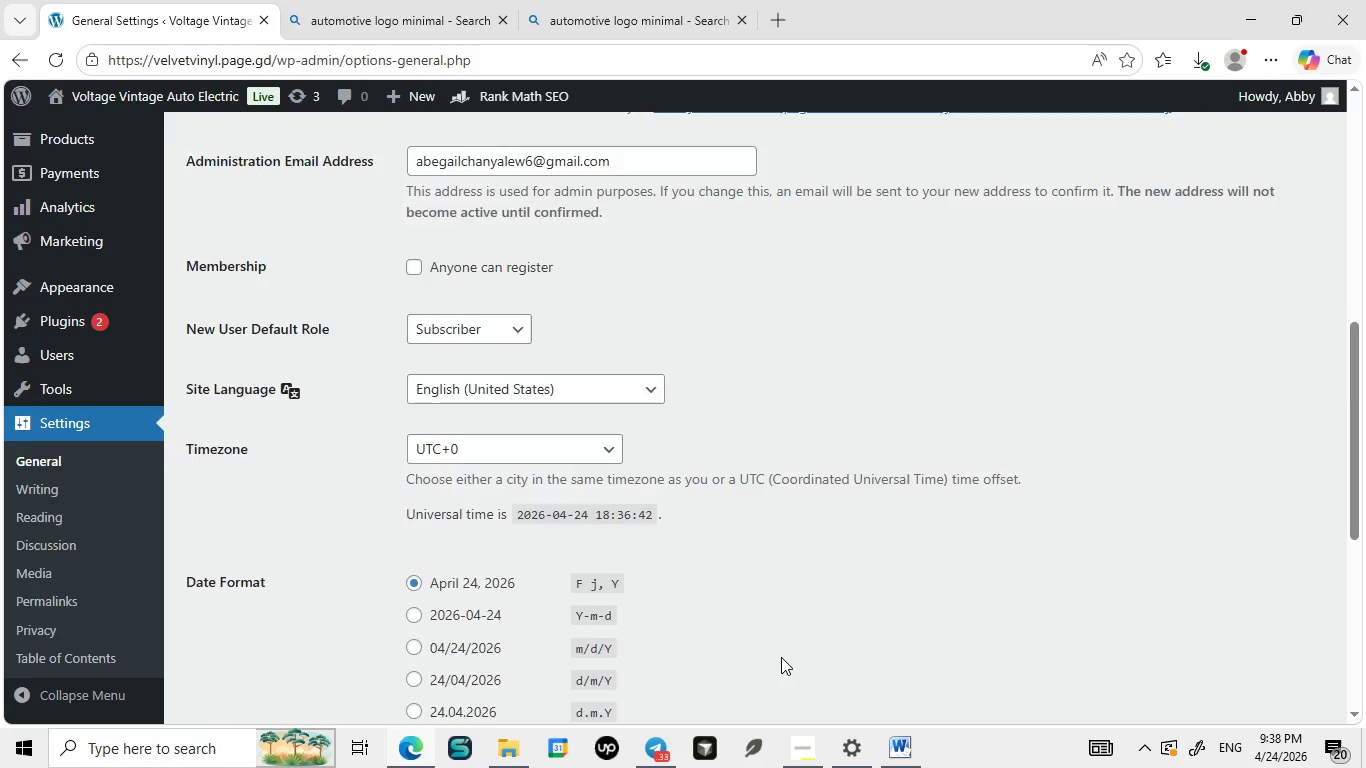 
wait(5.94)
 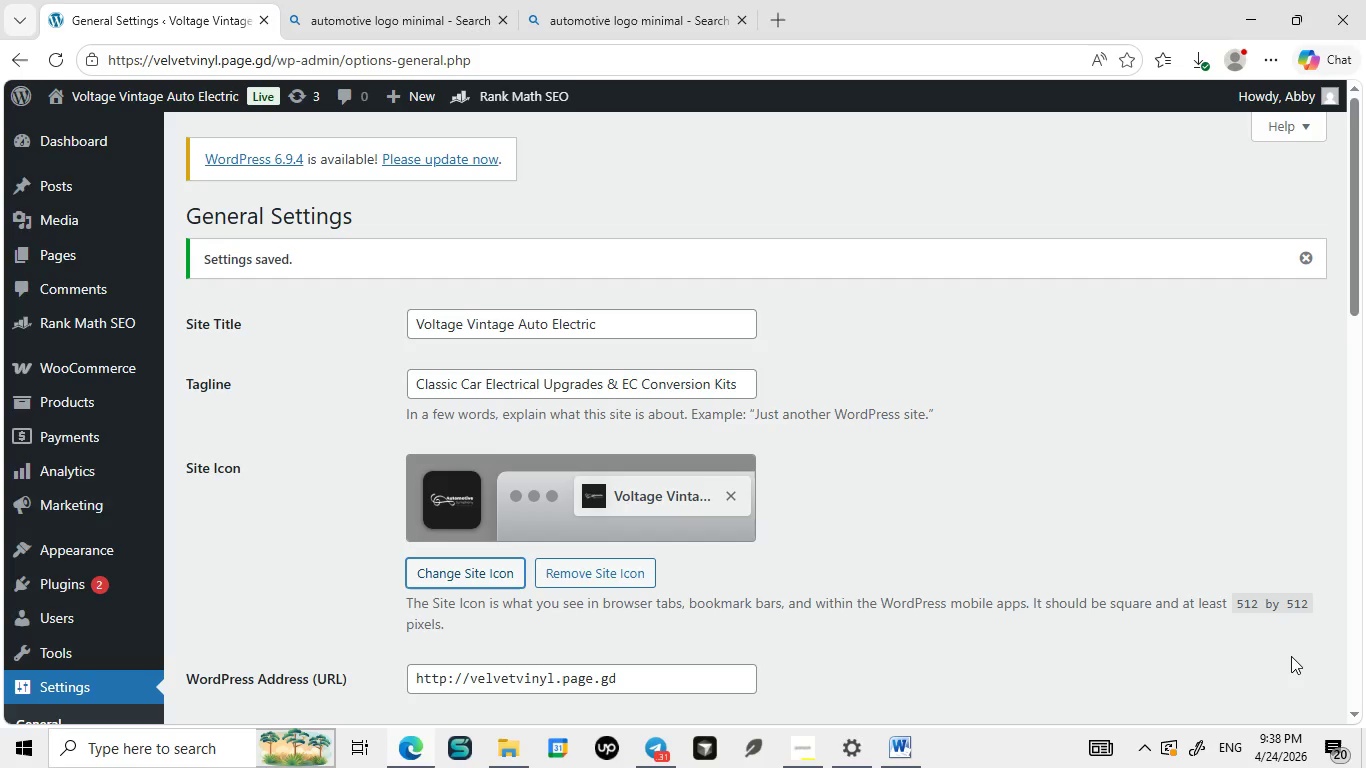 
scroll: coordinate [781, 657], scroll_direction: down, amount: 17.0
 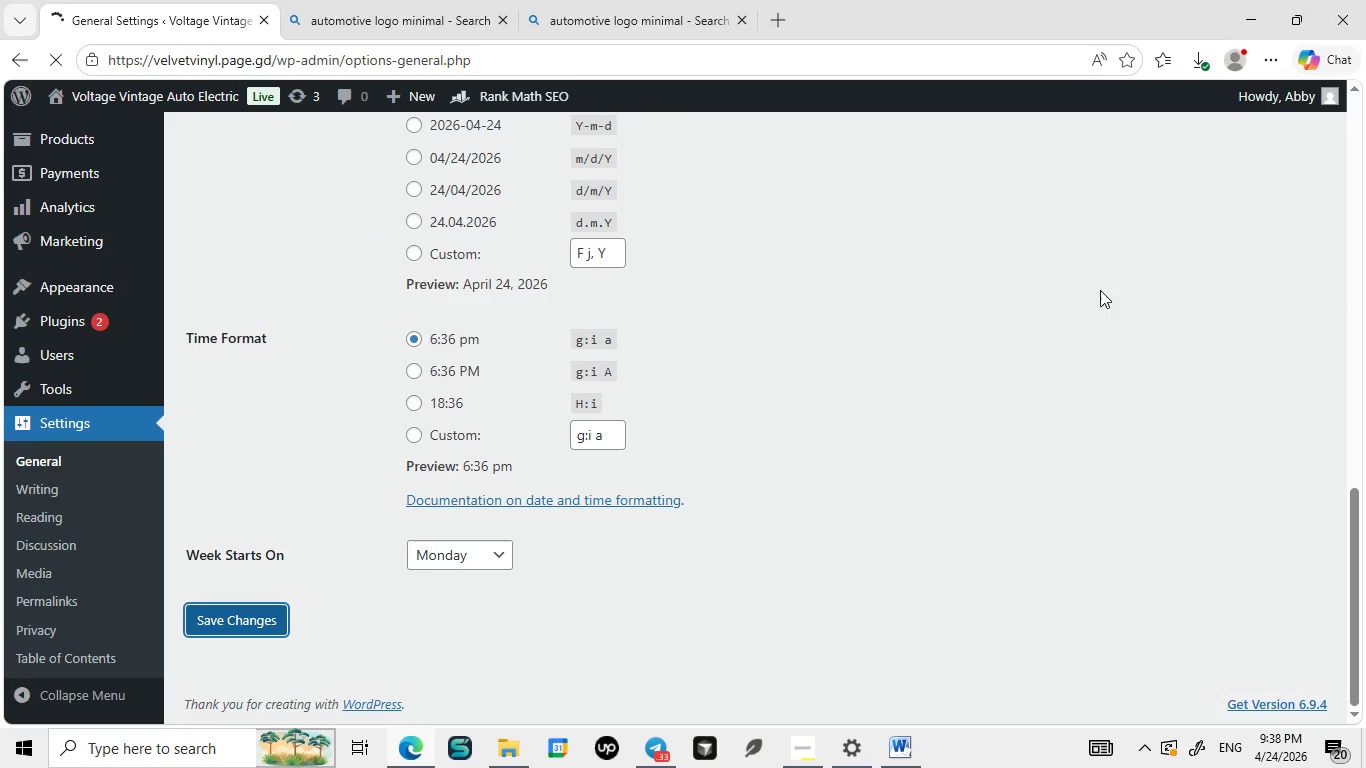 
left_click([273, 612])
 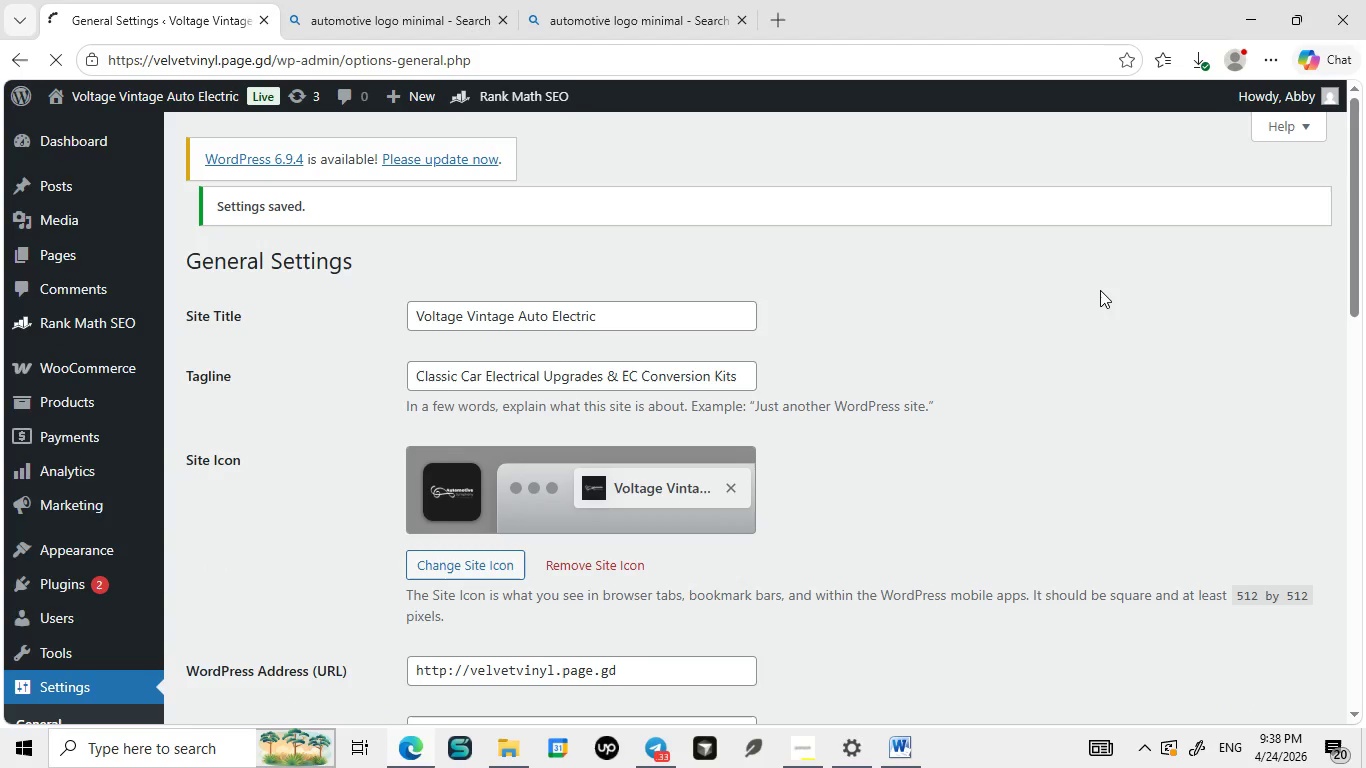 
wait(12.74)
 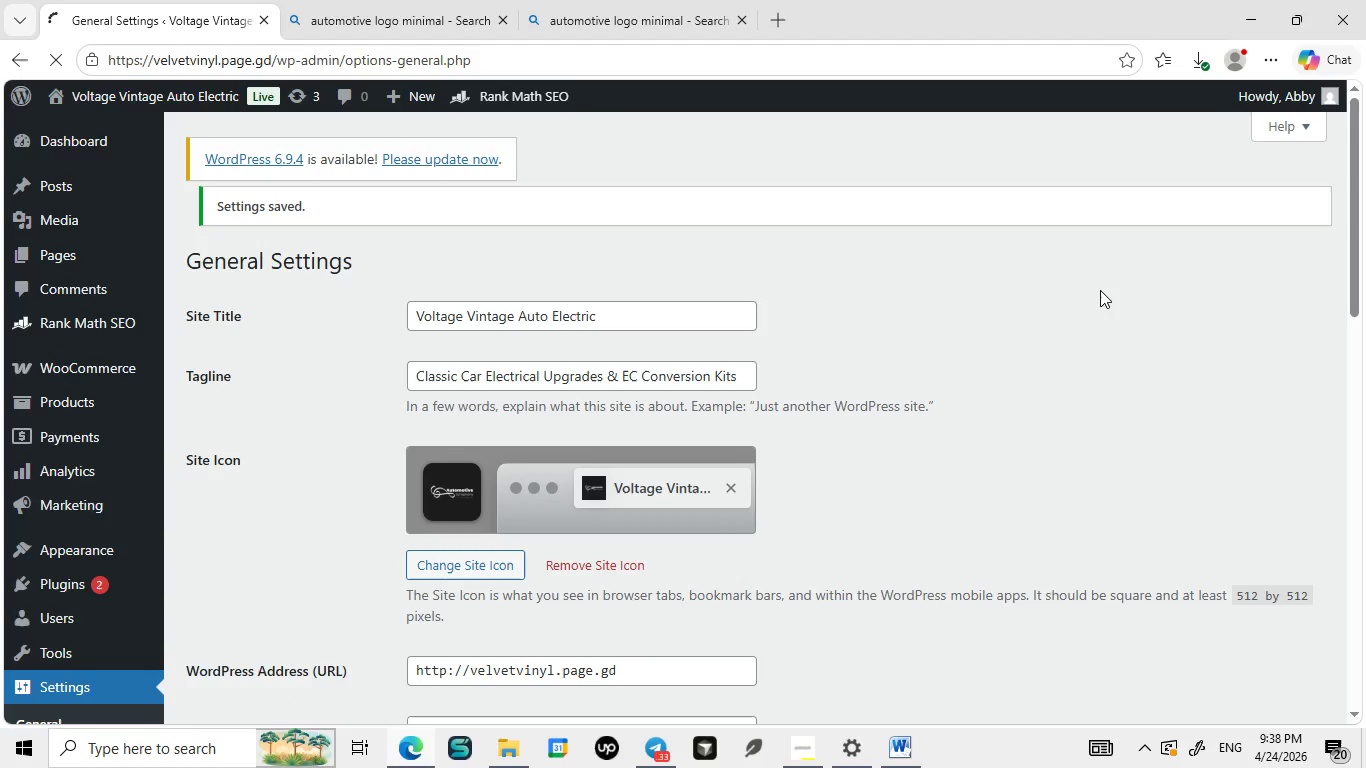 
mouse_move([91, 551])
 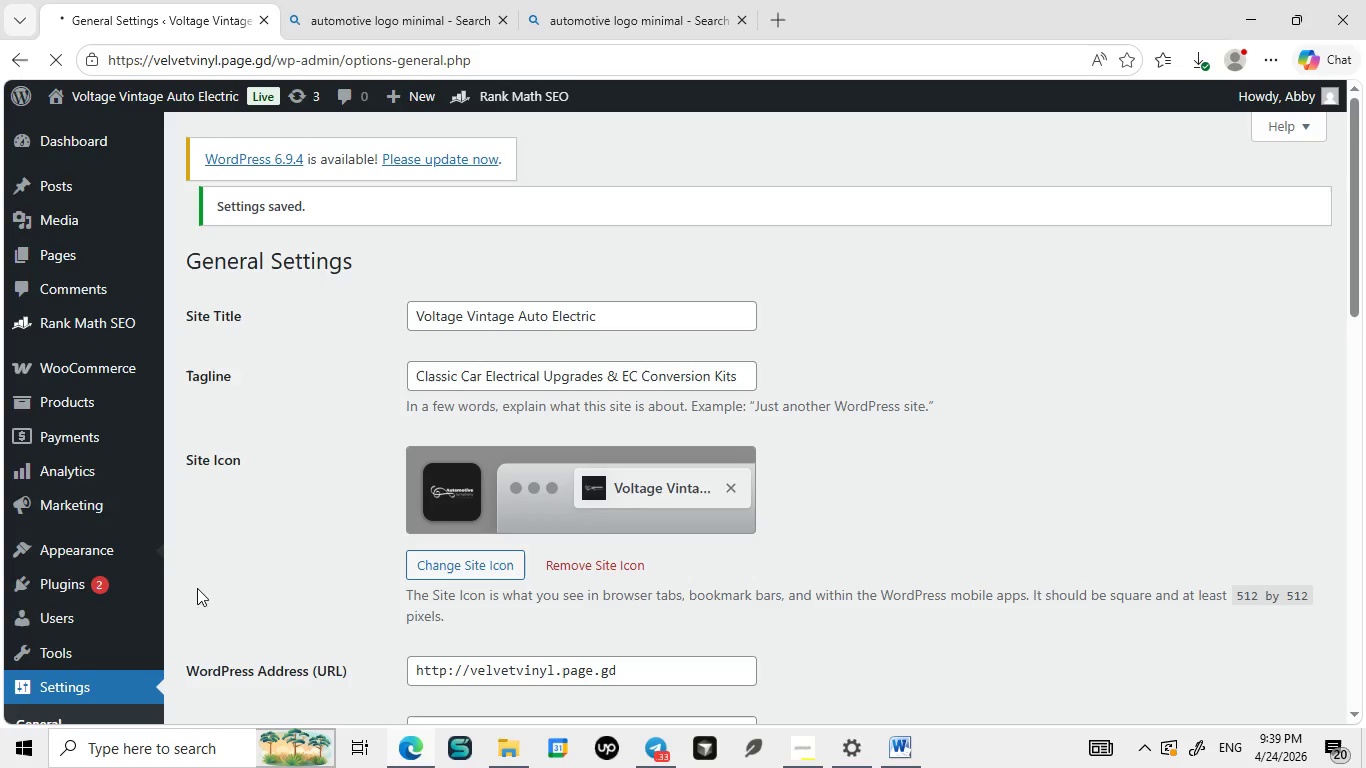 
left_click([70, 549])
 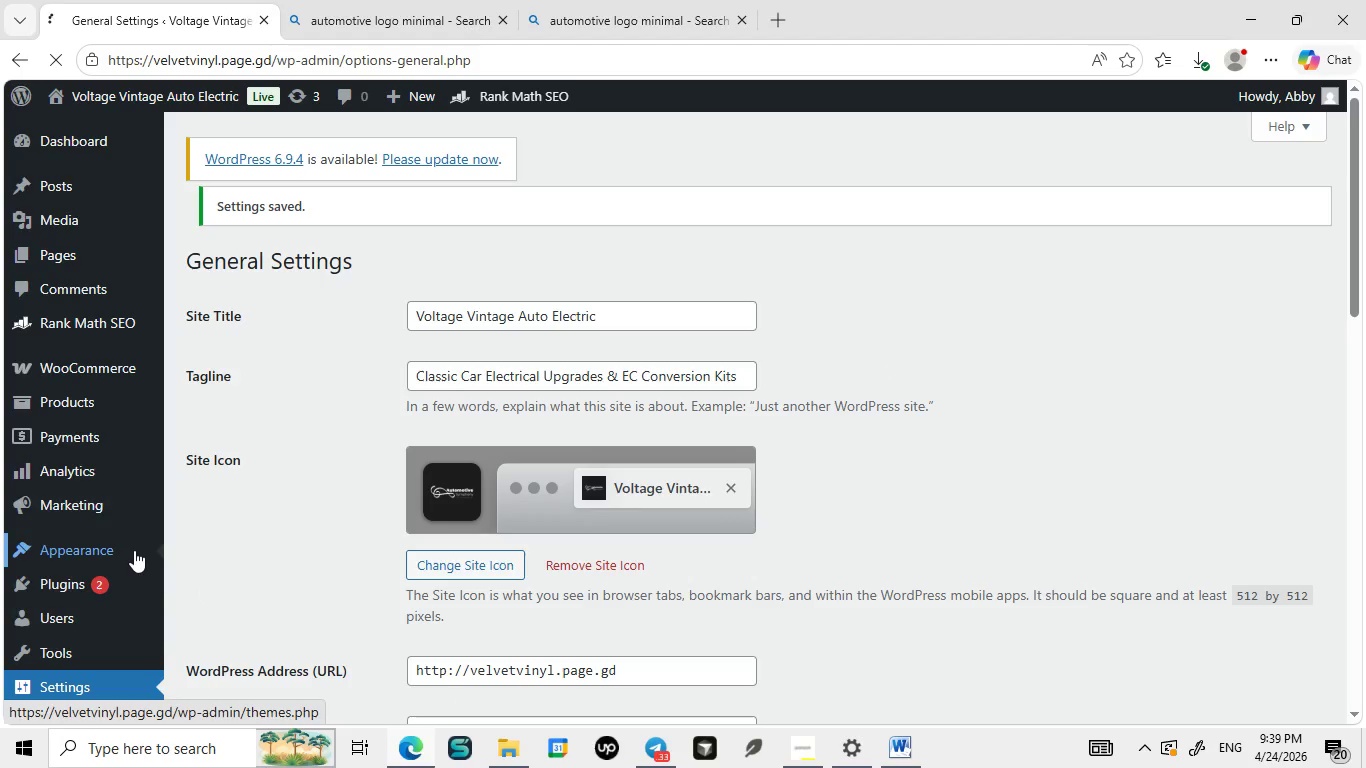 
left_click([215, 601])
 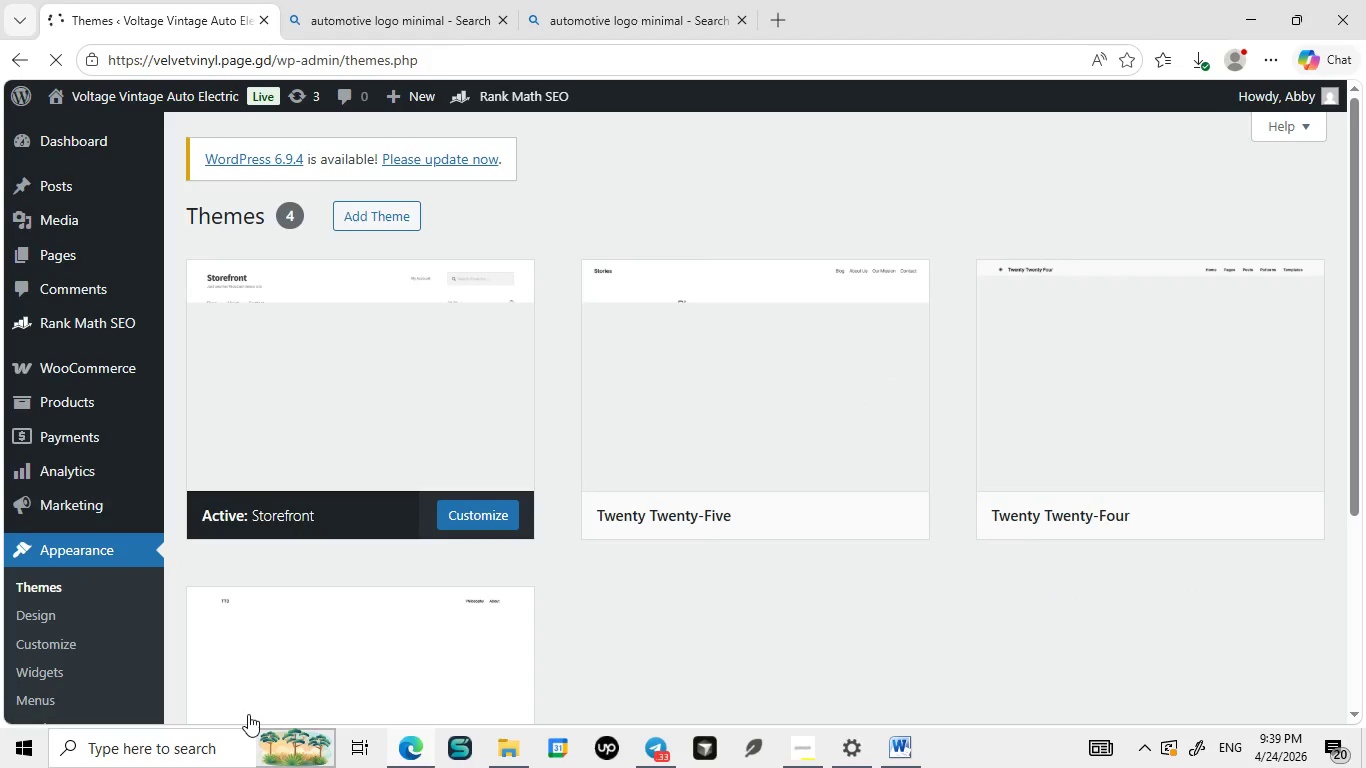 
left_click([132, 549])
 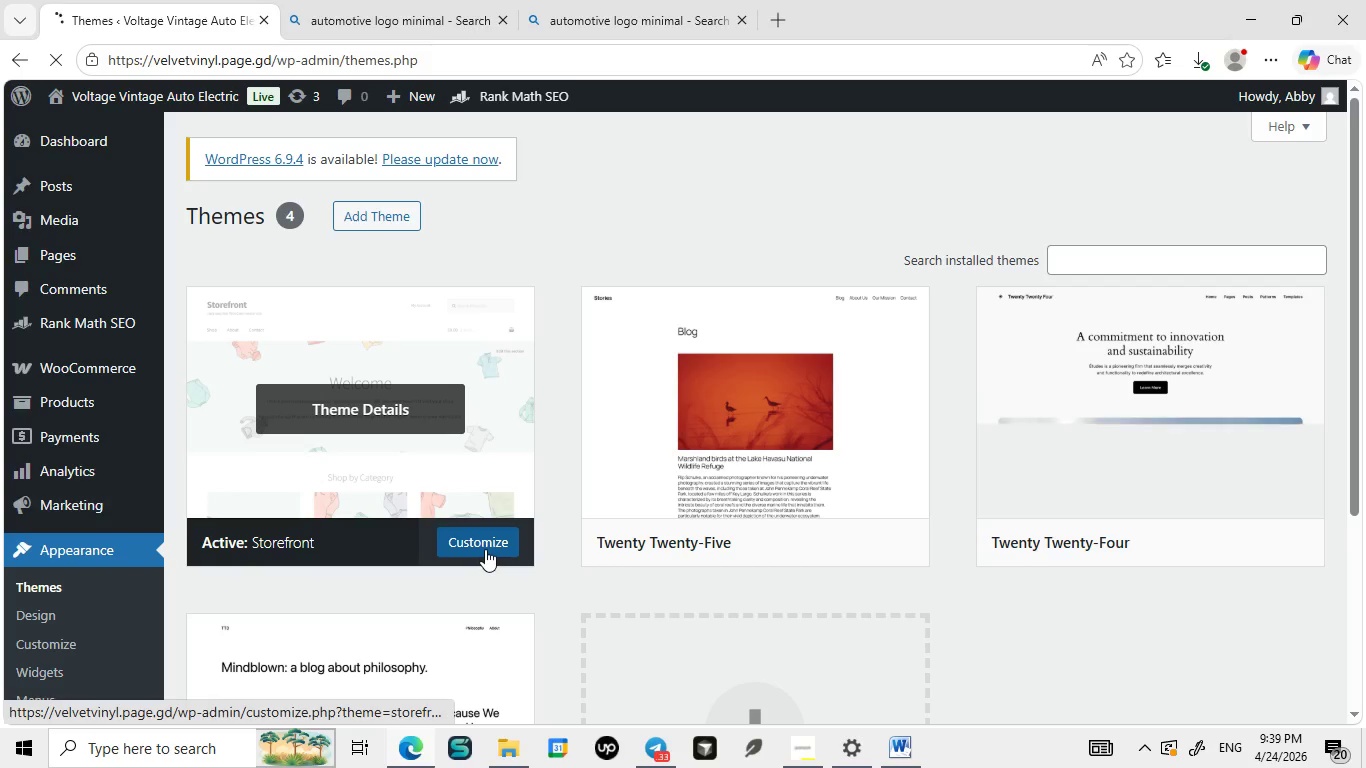 
wait(10.24)
 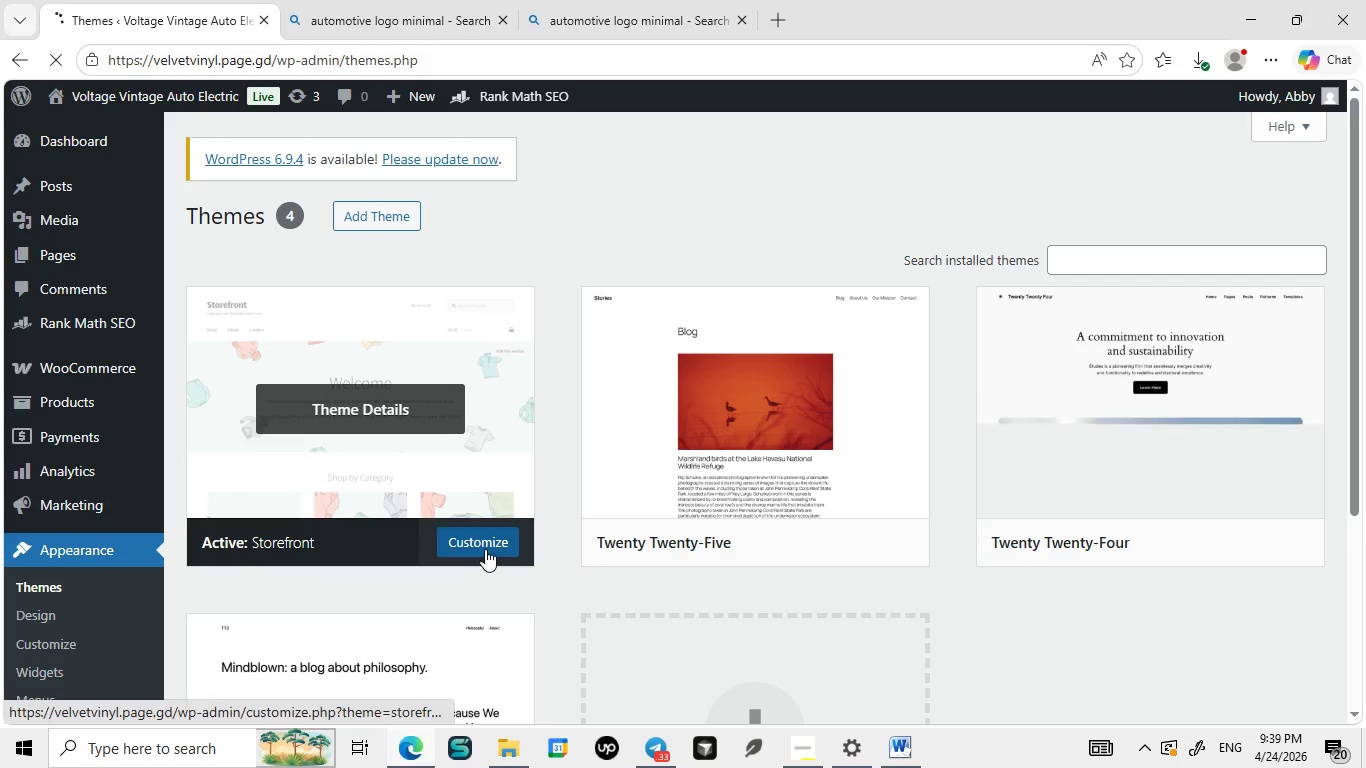 
mouse_move([292, 577])
 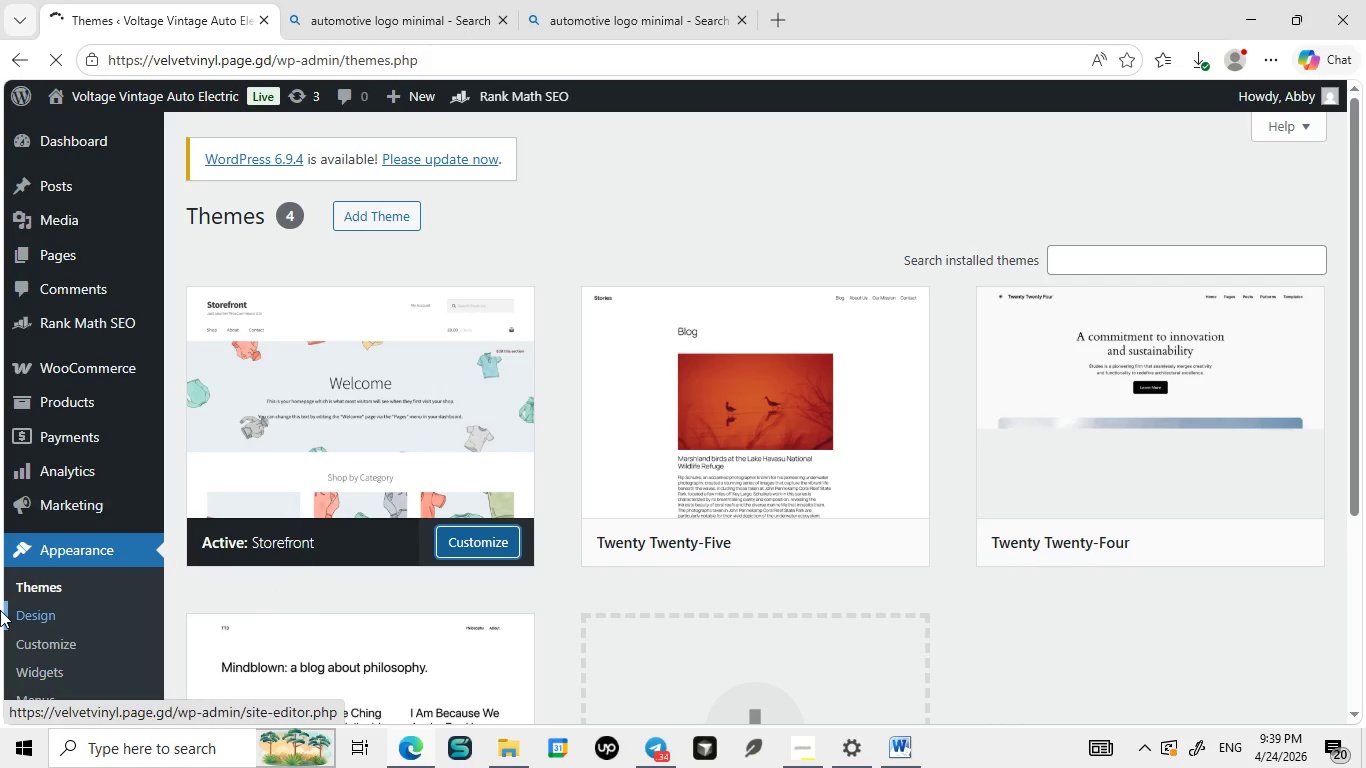 
left_click([463, 535])
 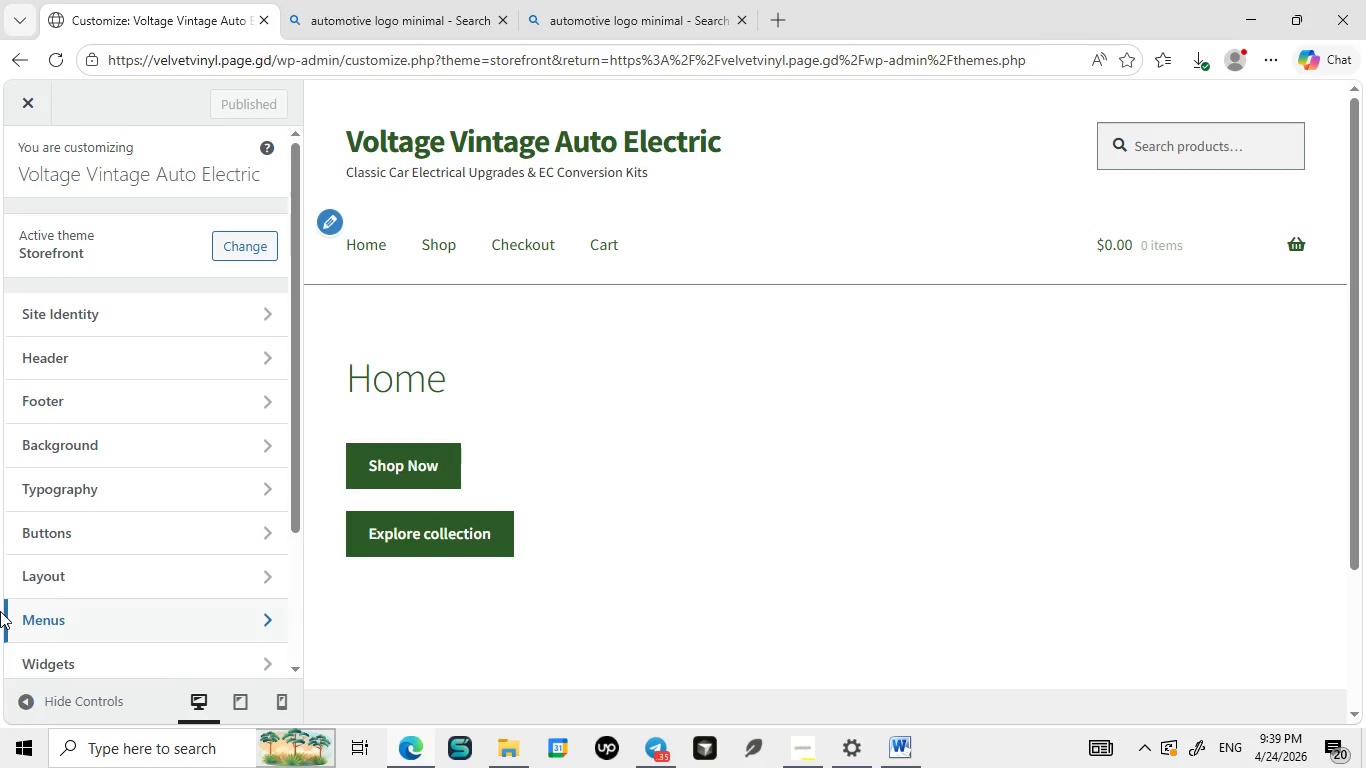 
wait(40.7)
 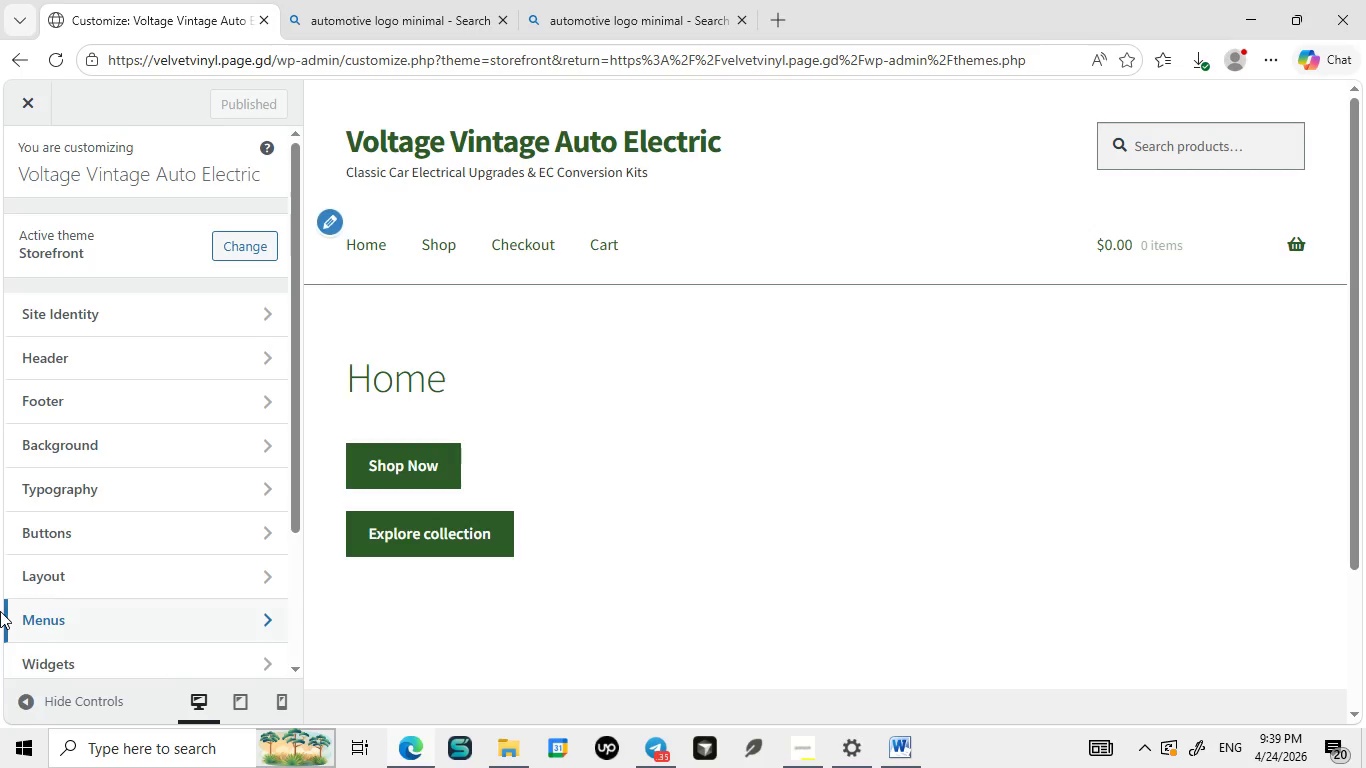 
left_click([238, 438])
 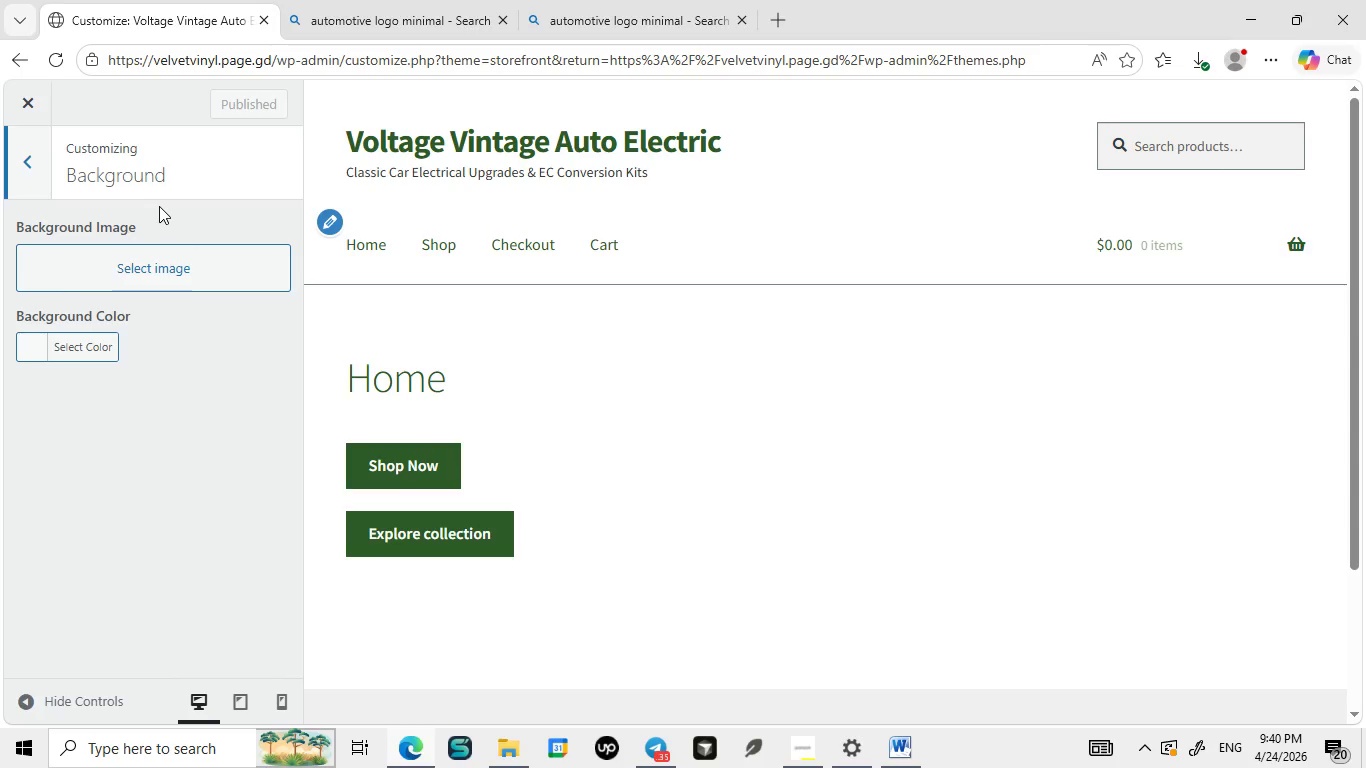 
wait(56.34)
 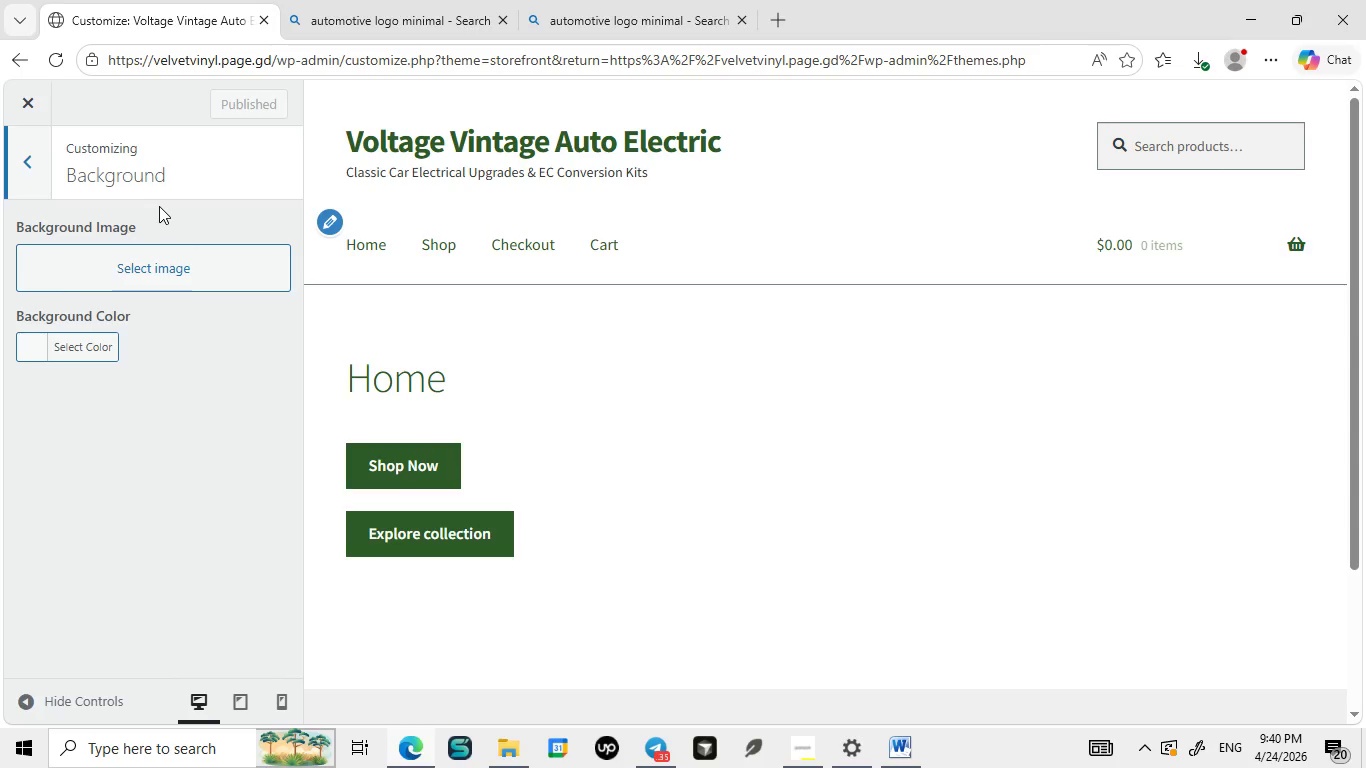 
left_click([39, 155])
 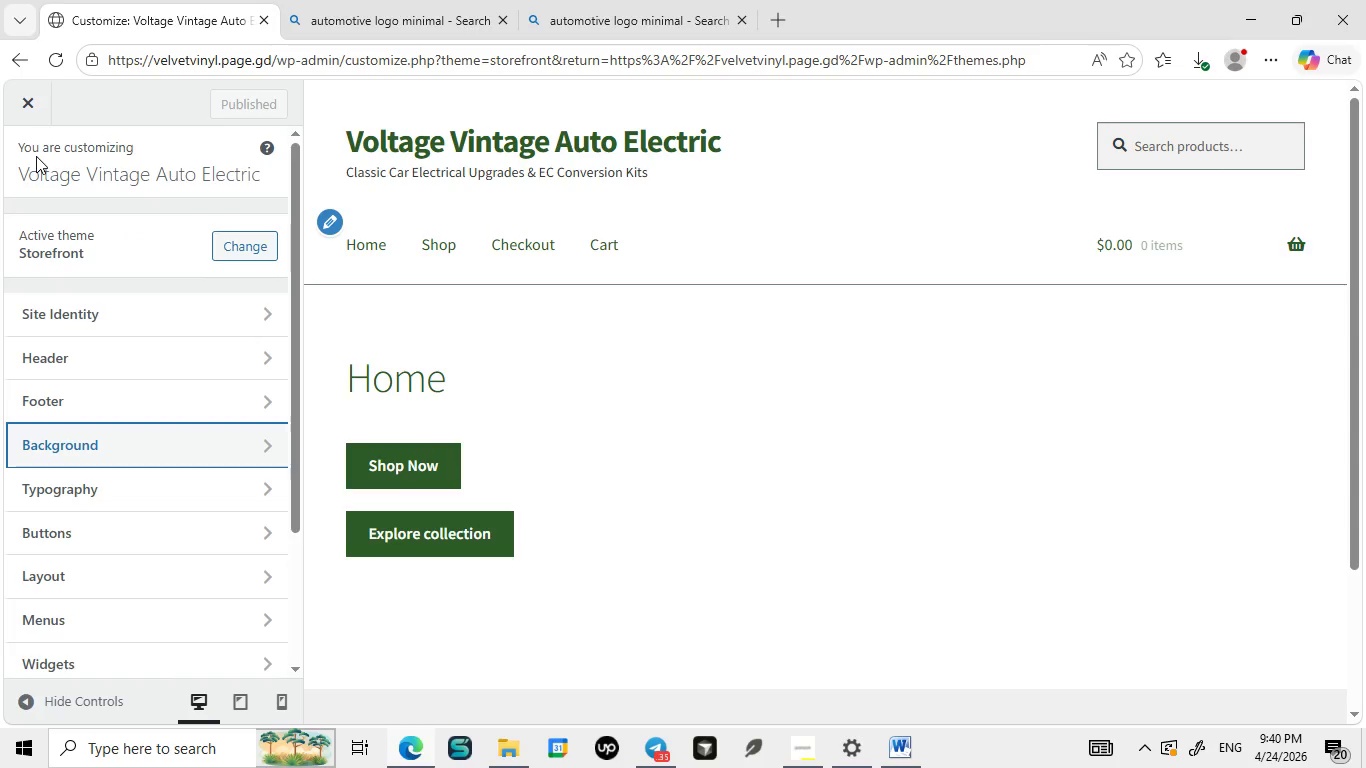 
wait(8.64)
 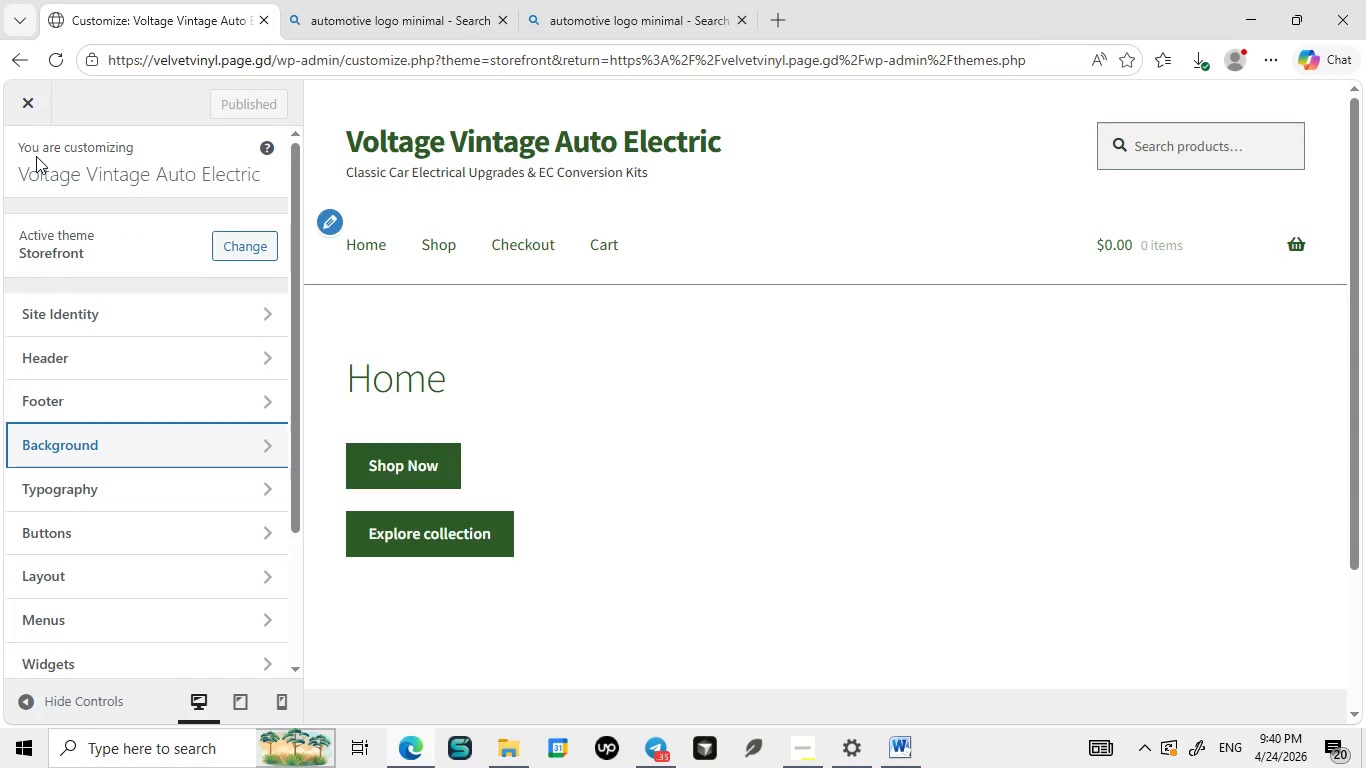 
mouse_move([200, 468])
 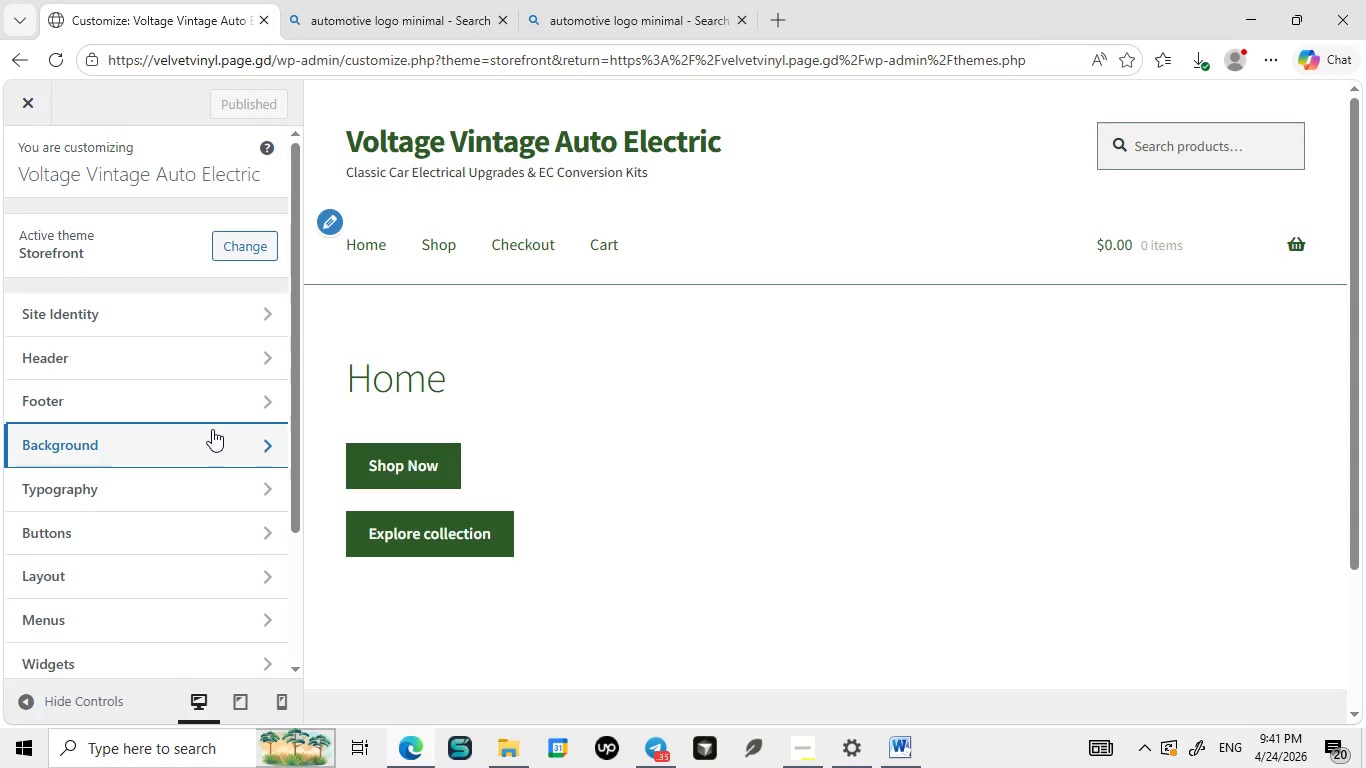 
mouse_move([184, 401])
 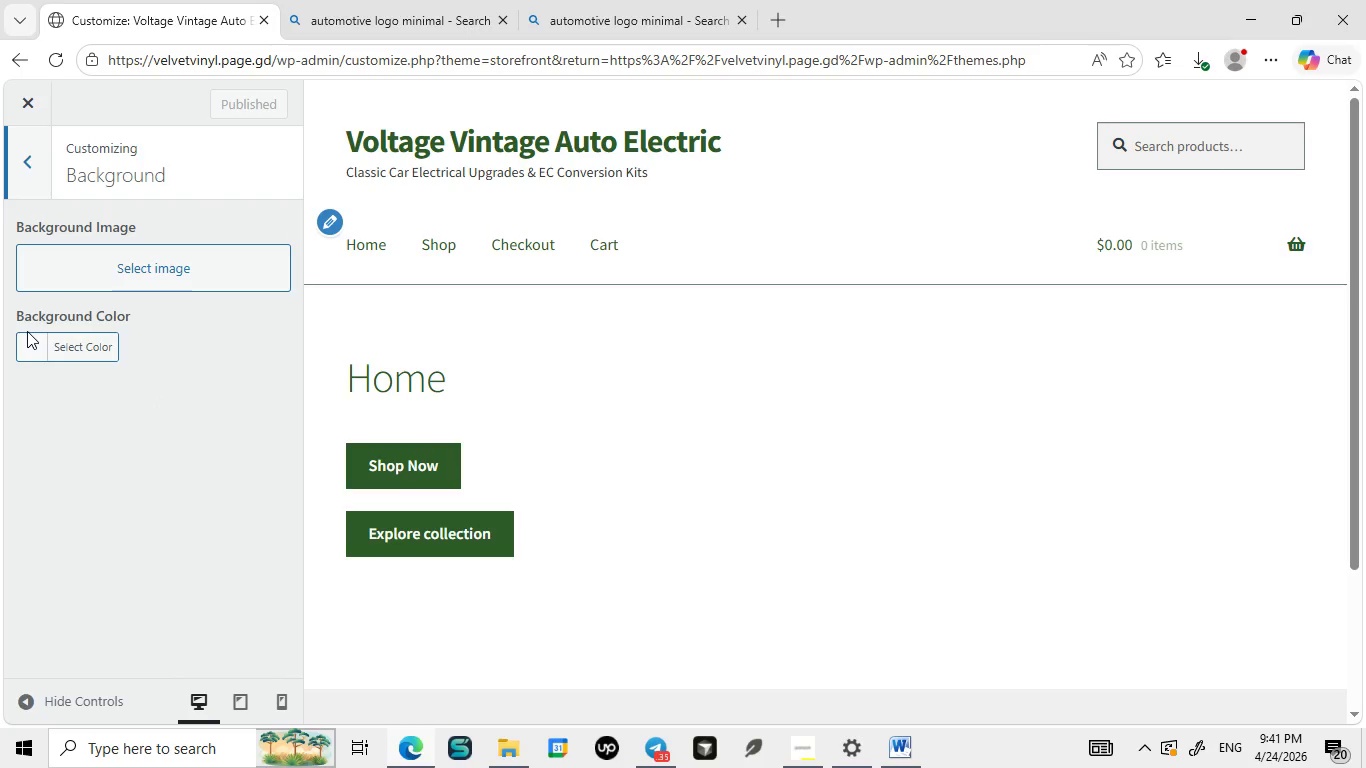 
left_click([212, 429])
 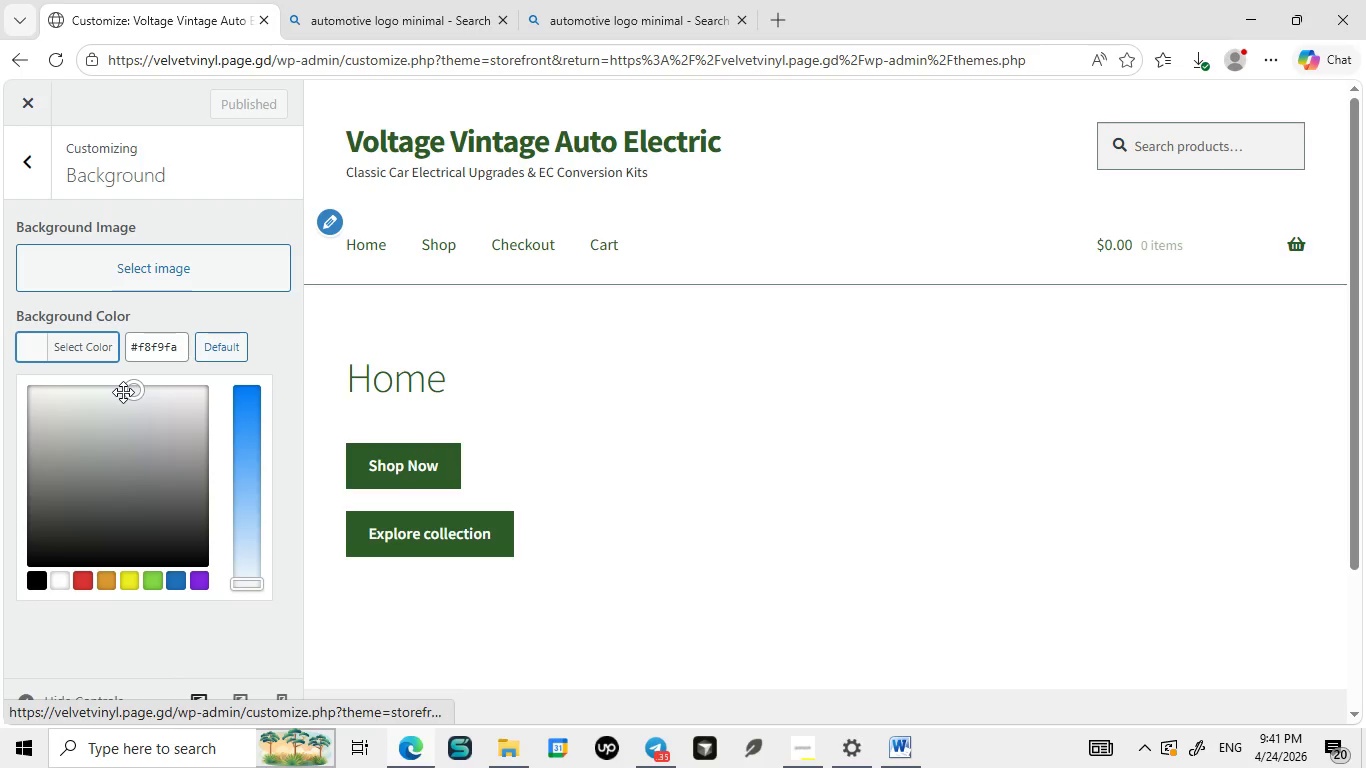 
left_click([27, 353])
 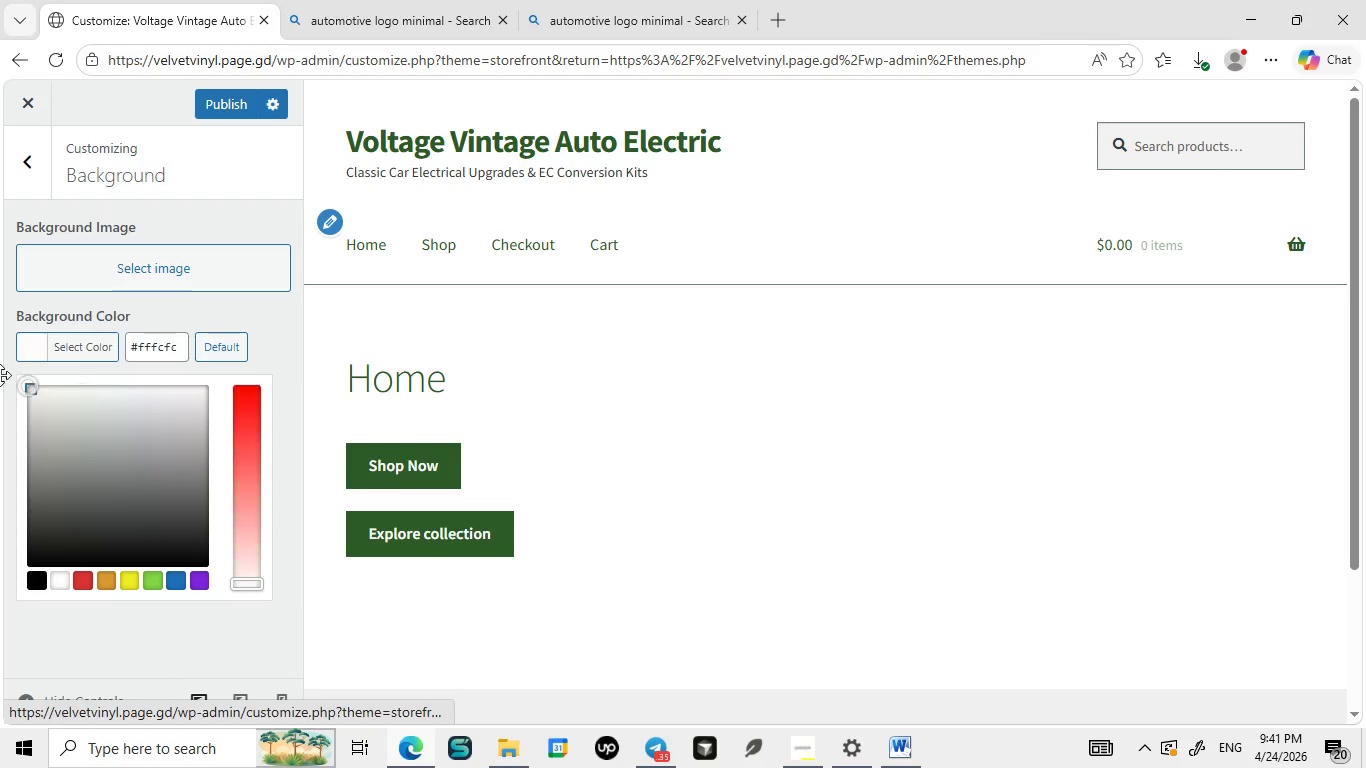 
left_click_drag(start_coordinate=[123, 392], to_coordinate=[31, 377])
 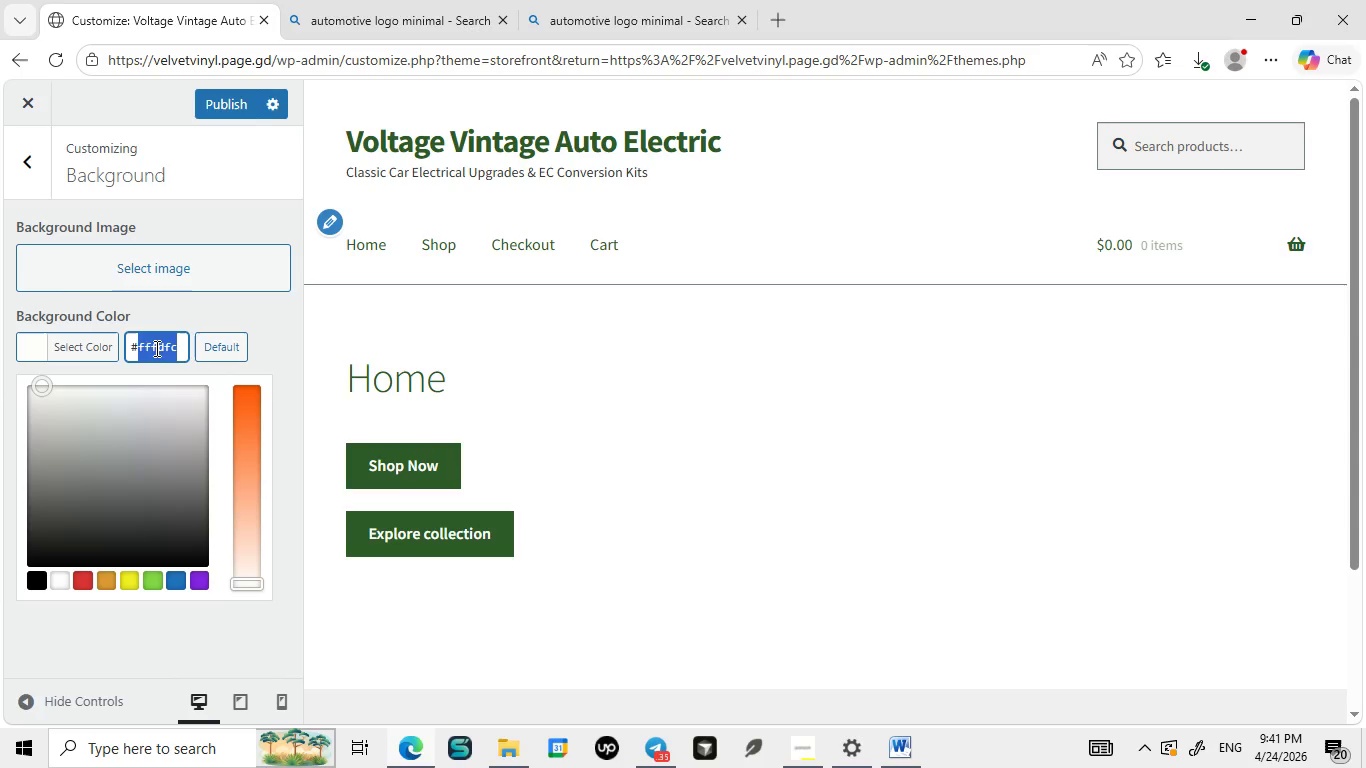 
left_click([146, 342])
 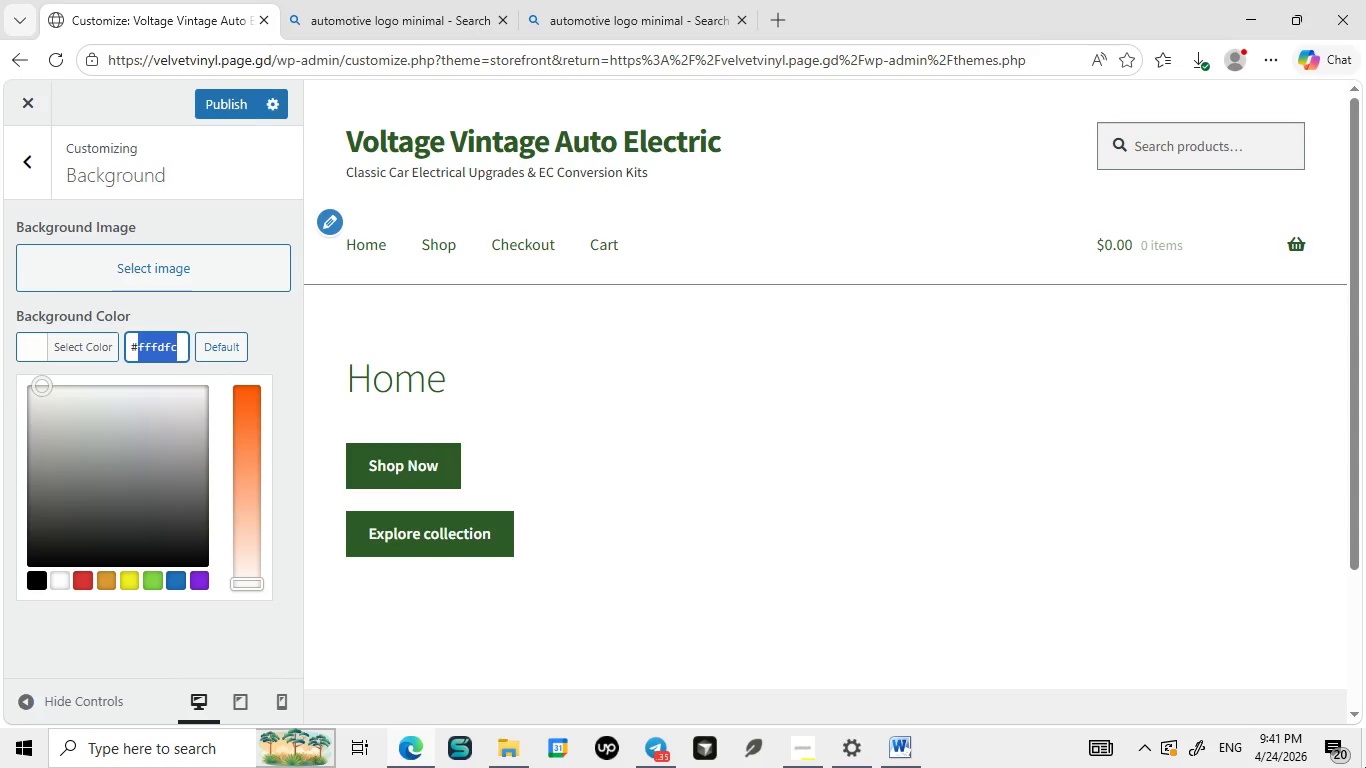 
double_click([155, 348])
 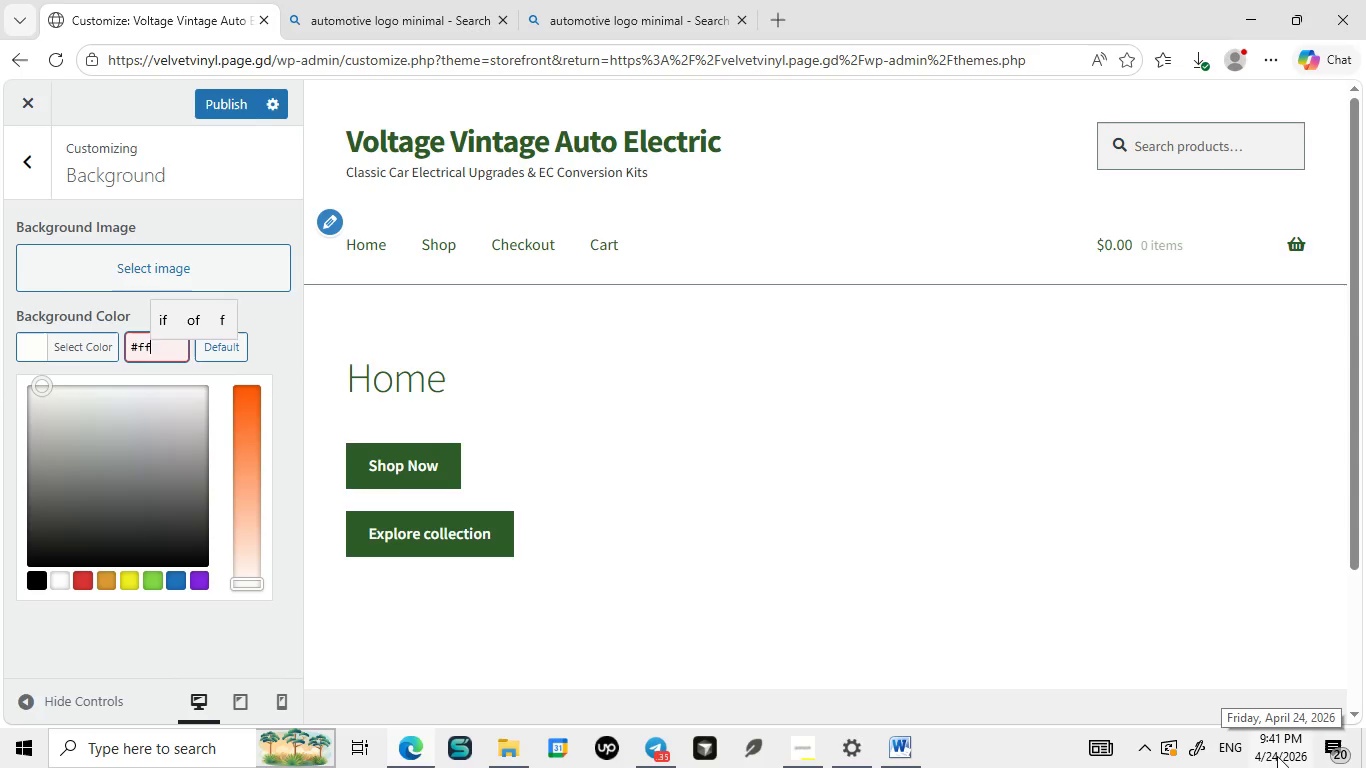 
key(Backspace)
type(ffffff)
 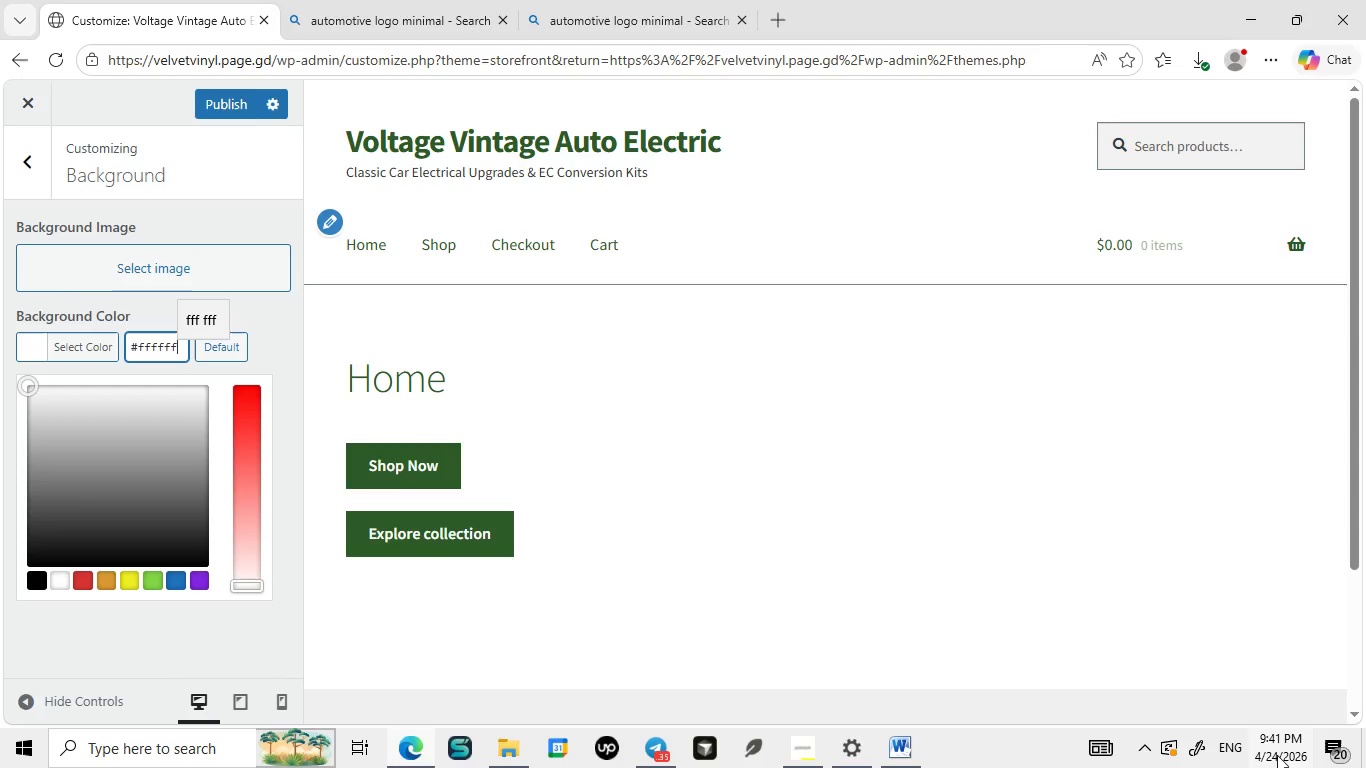 
wait(13.77)
 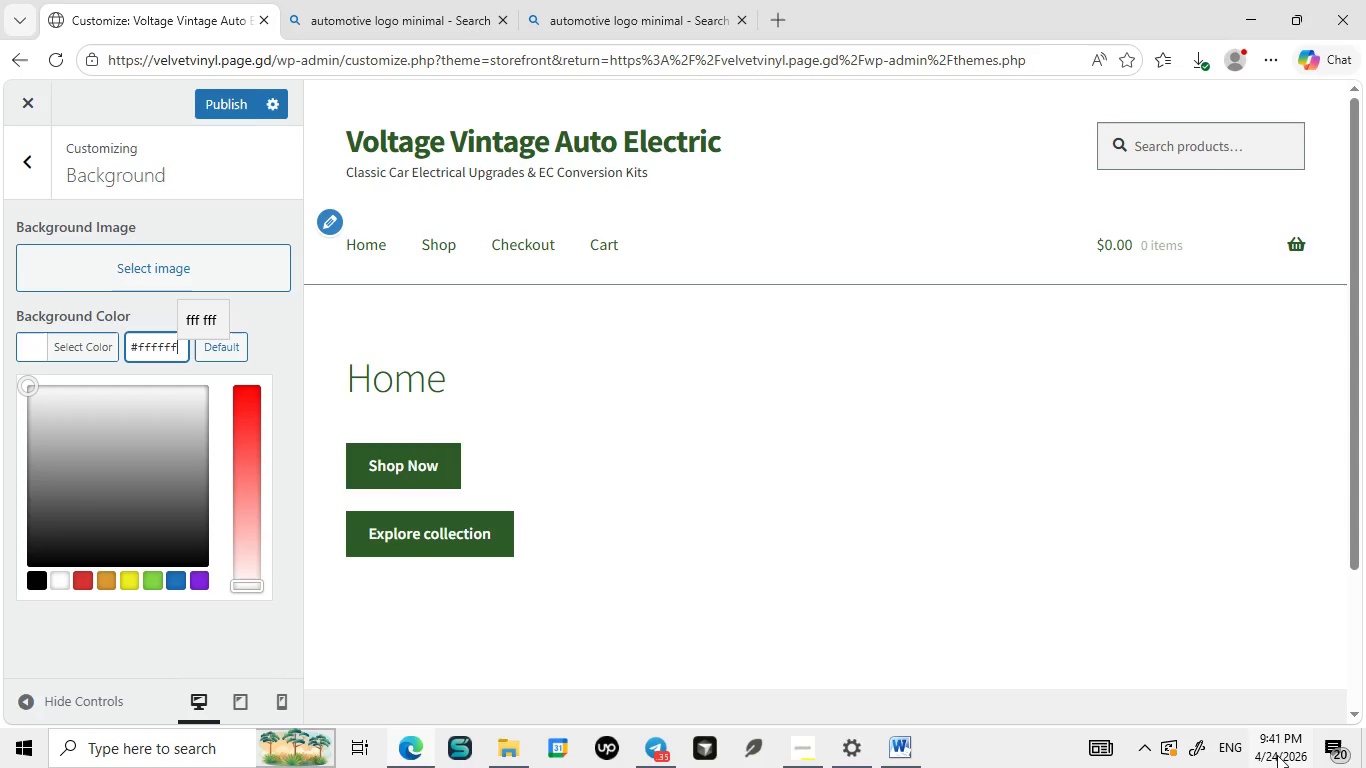 
left_click([279, 323])
 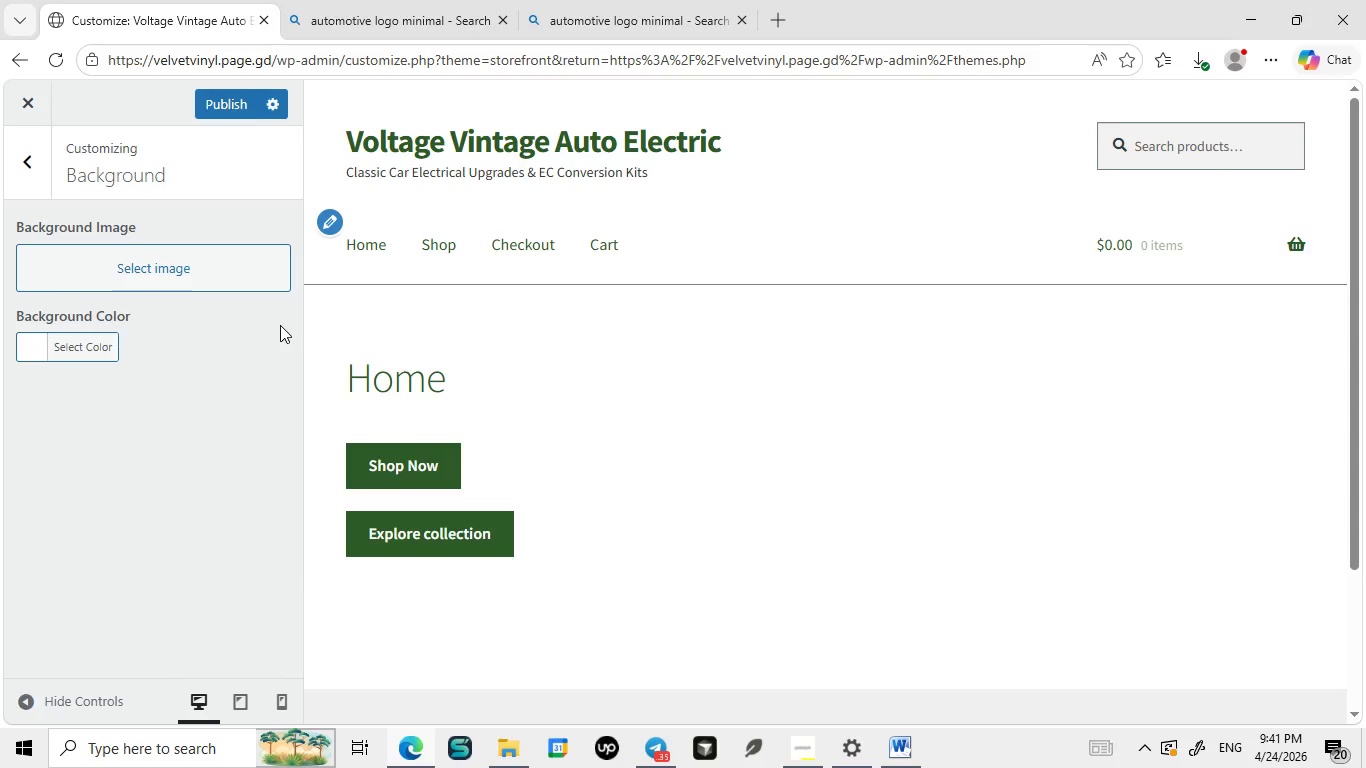 
wait(8.83)
 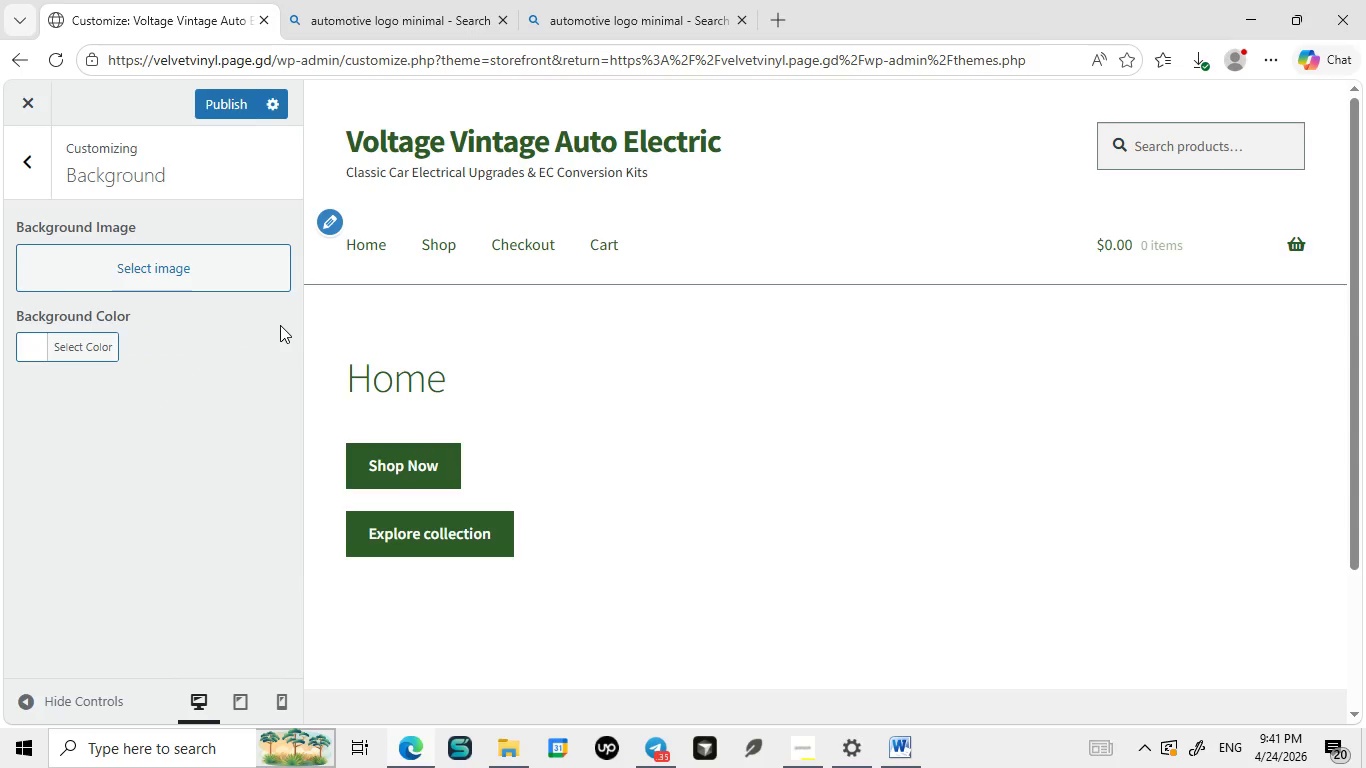 
left_click([38, 163])
 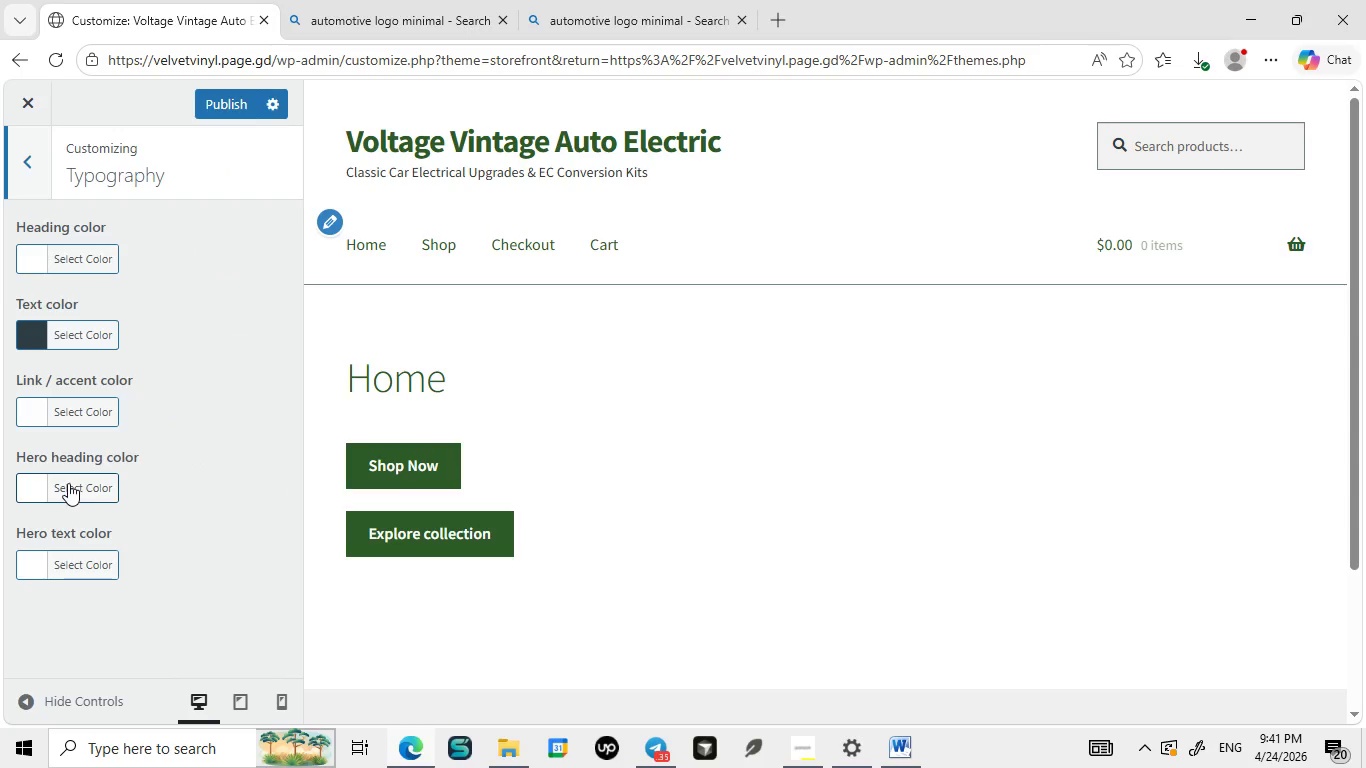 
left_click([68, 483])
 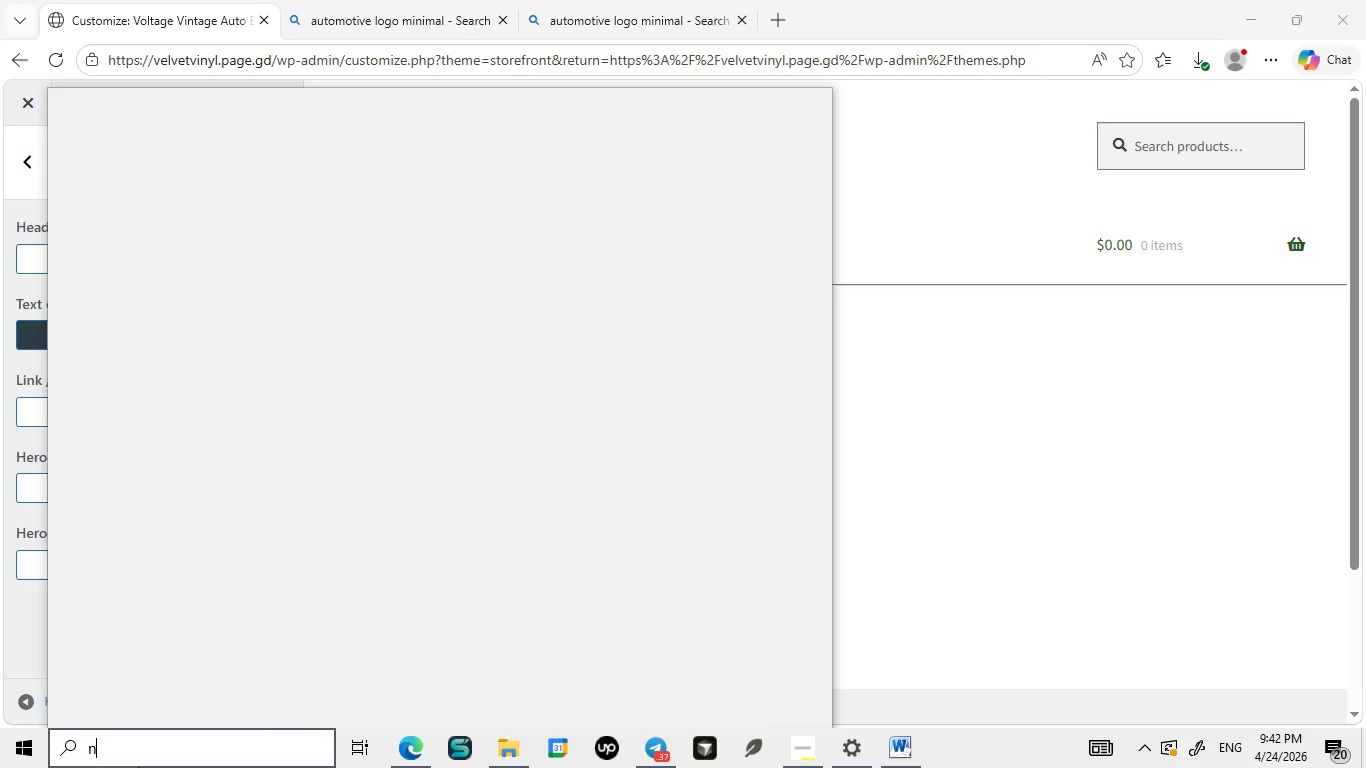 
wait(7.38)
 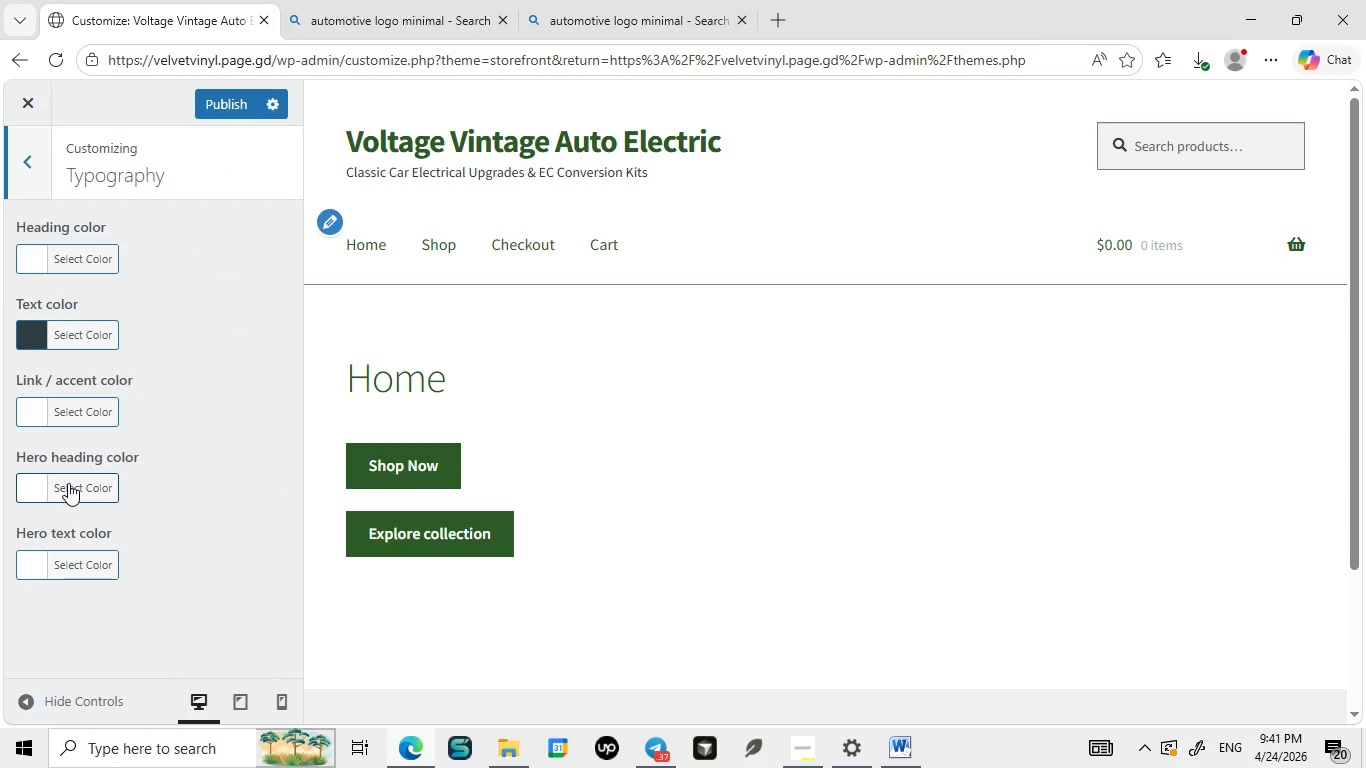 
type(night)
 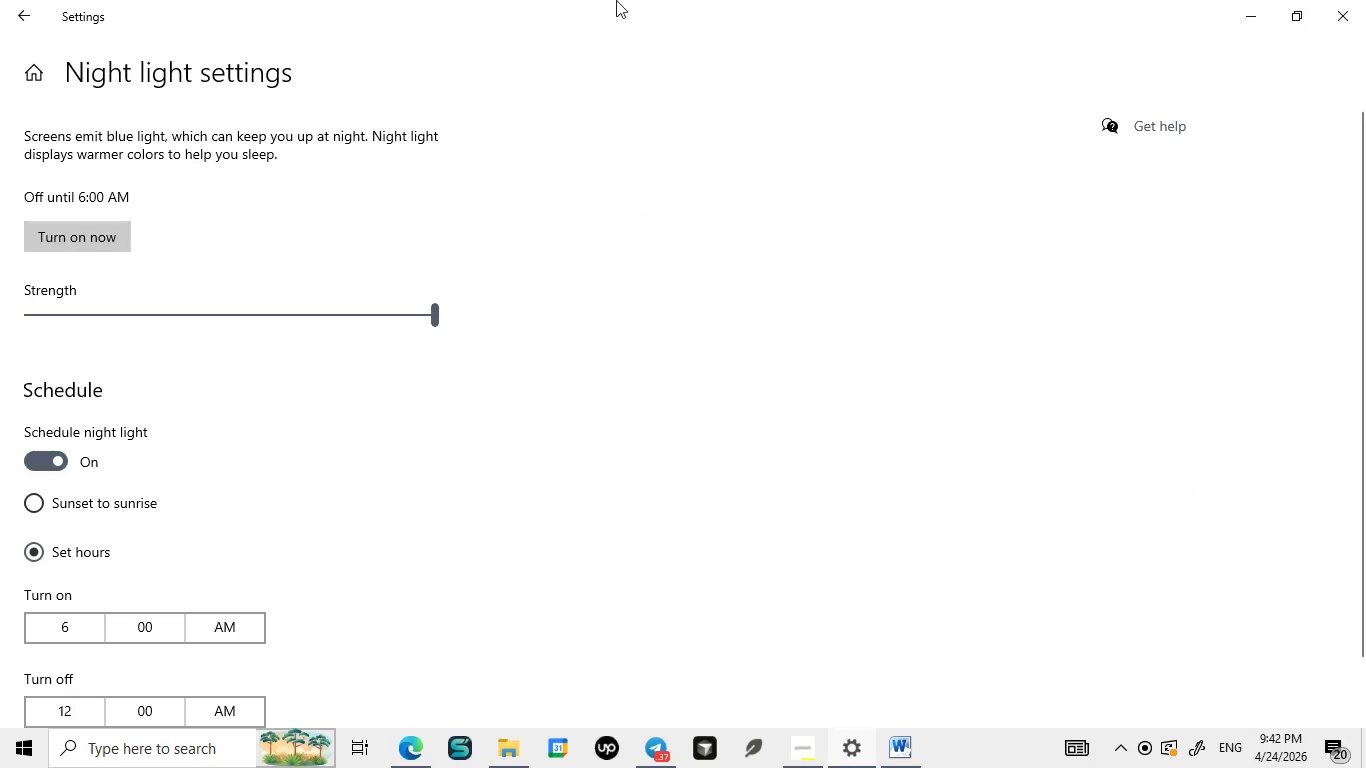 
wait(5.44)
 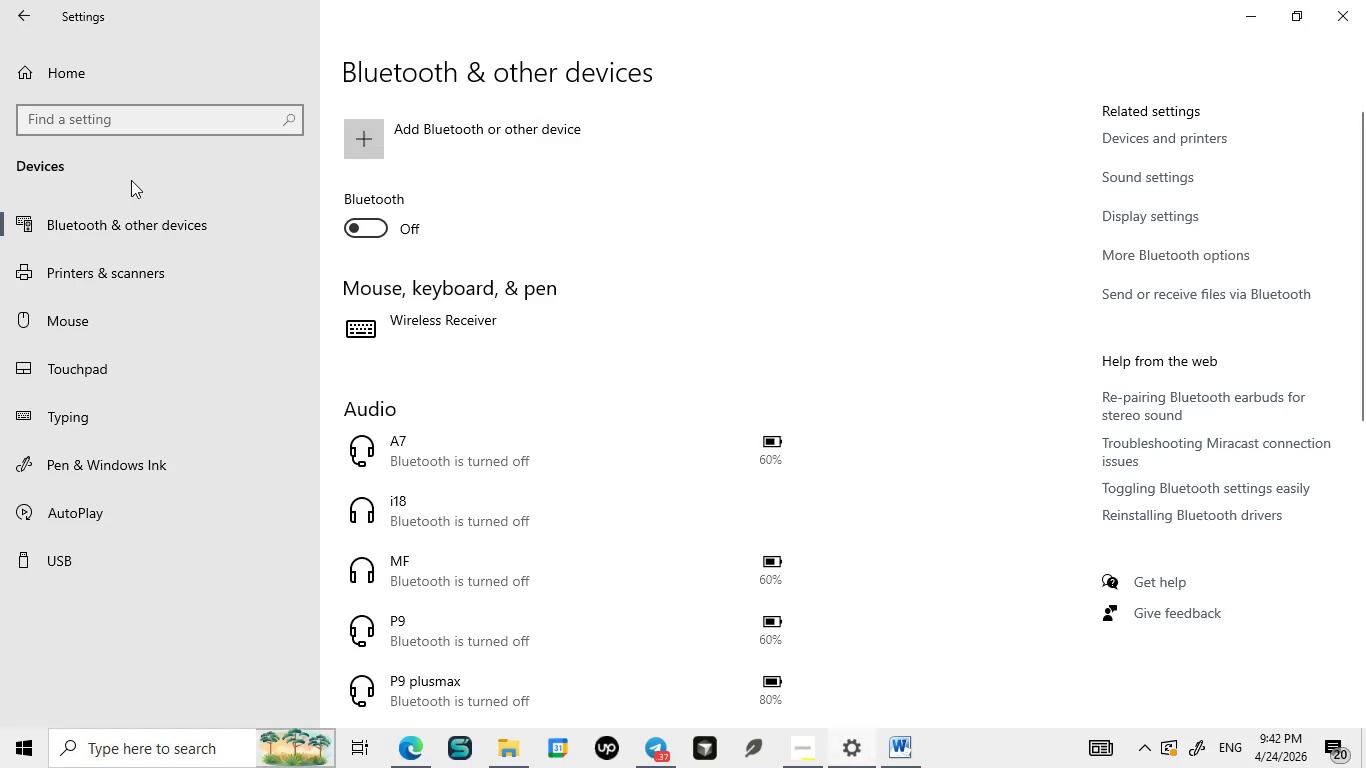 
left_click([68, 242])
 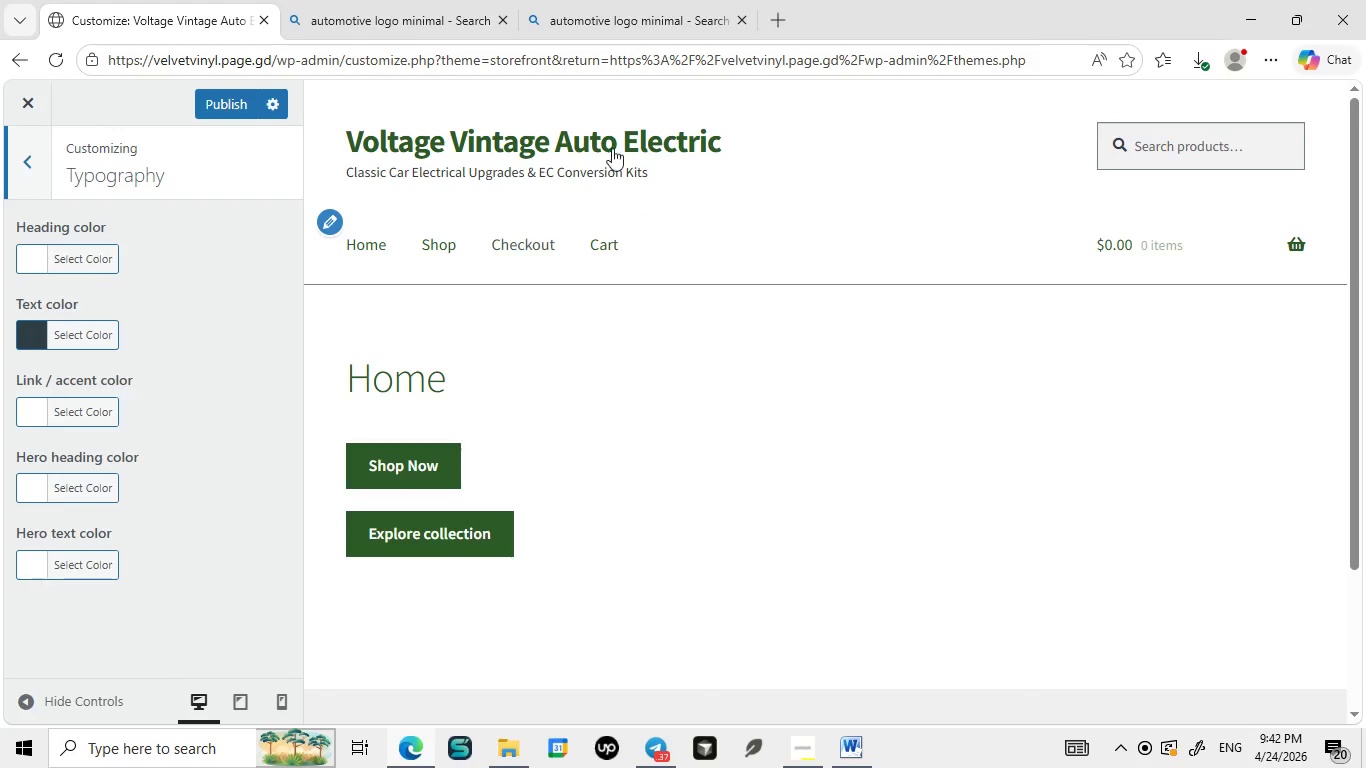 
left_click([1365, 0])
 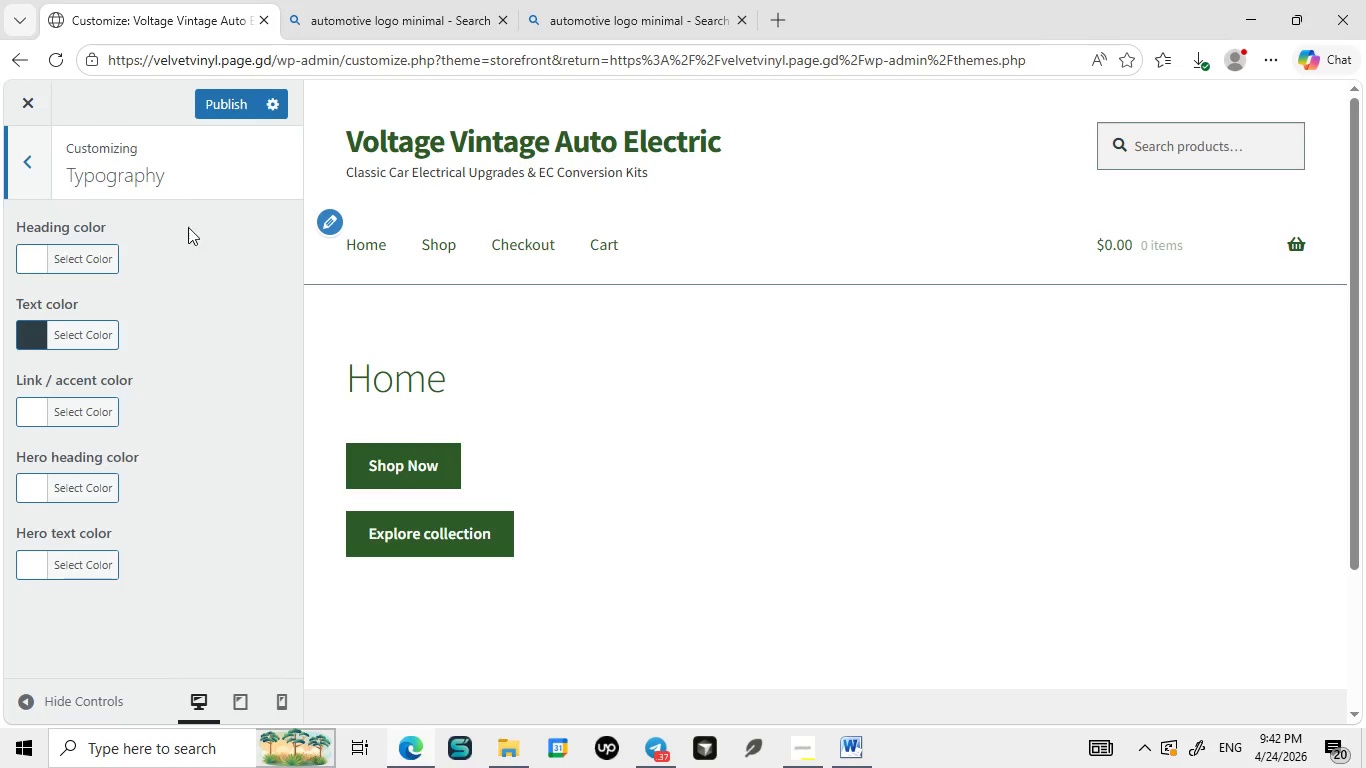 
wait(14.16)
 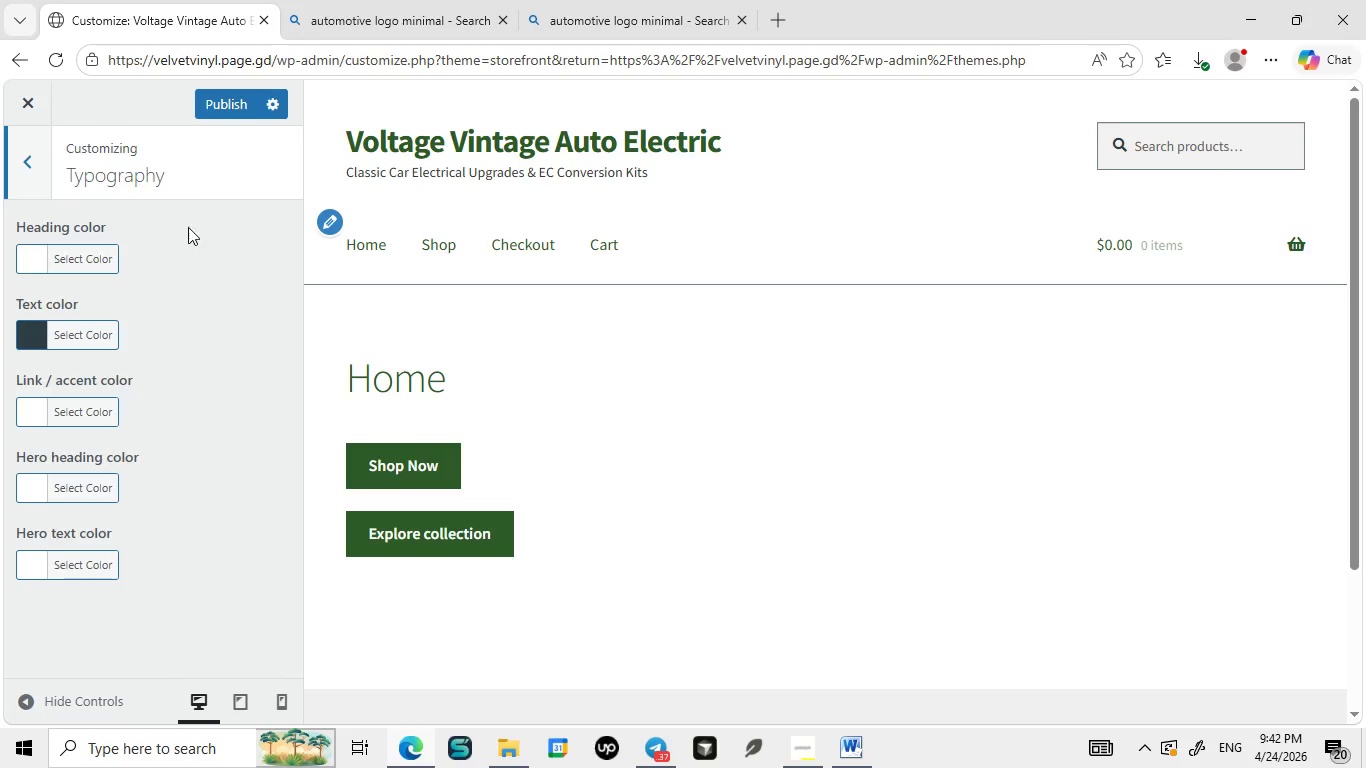 
left_click([230, 99])
 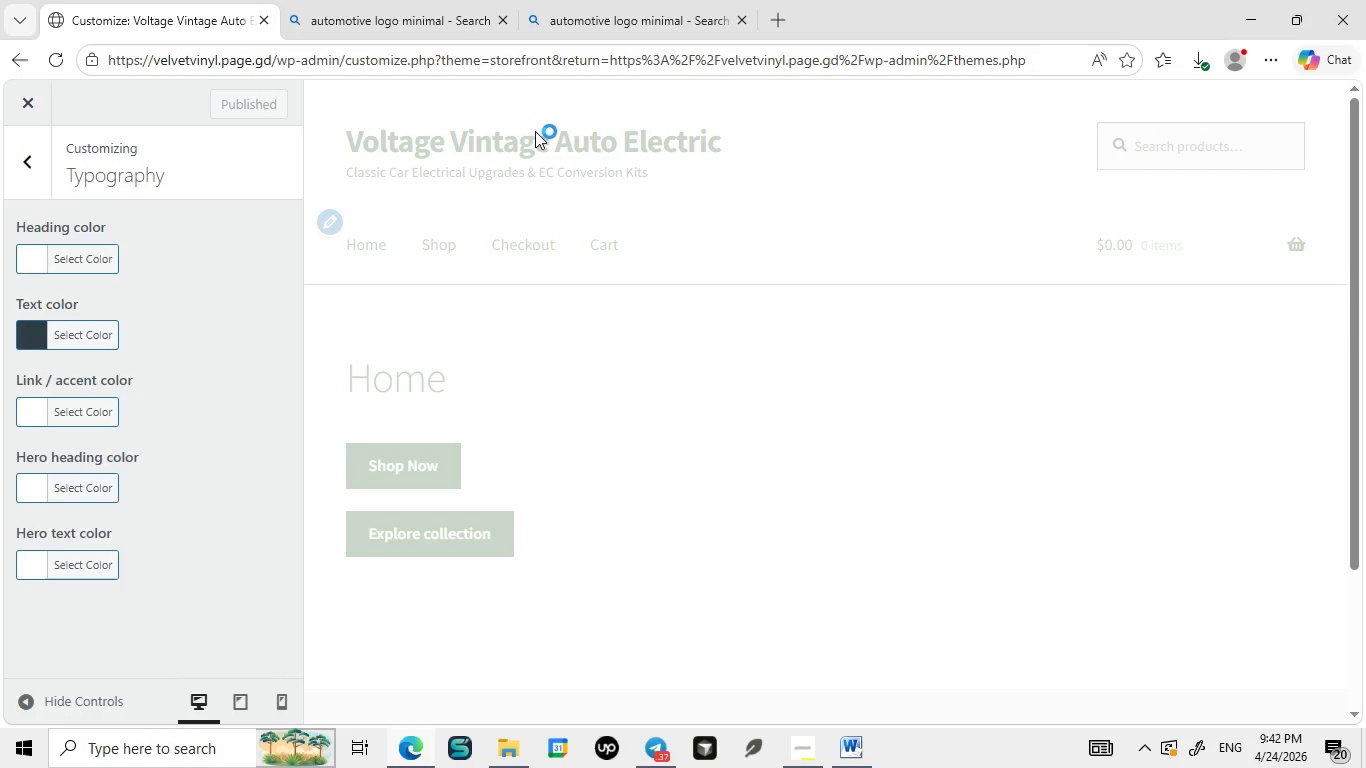 
left_click([535, 131])
 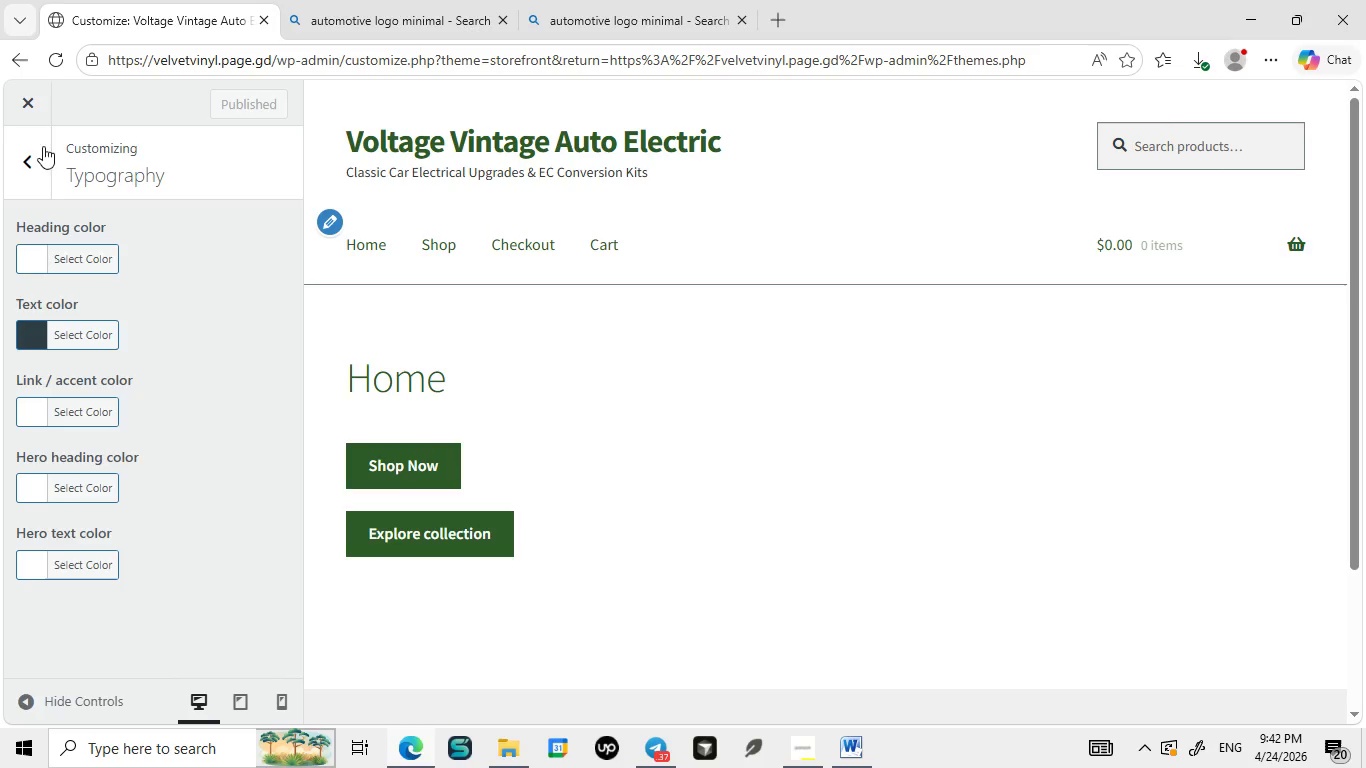 
wait(10.53)
 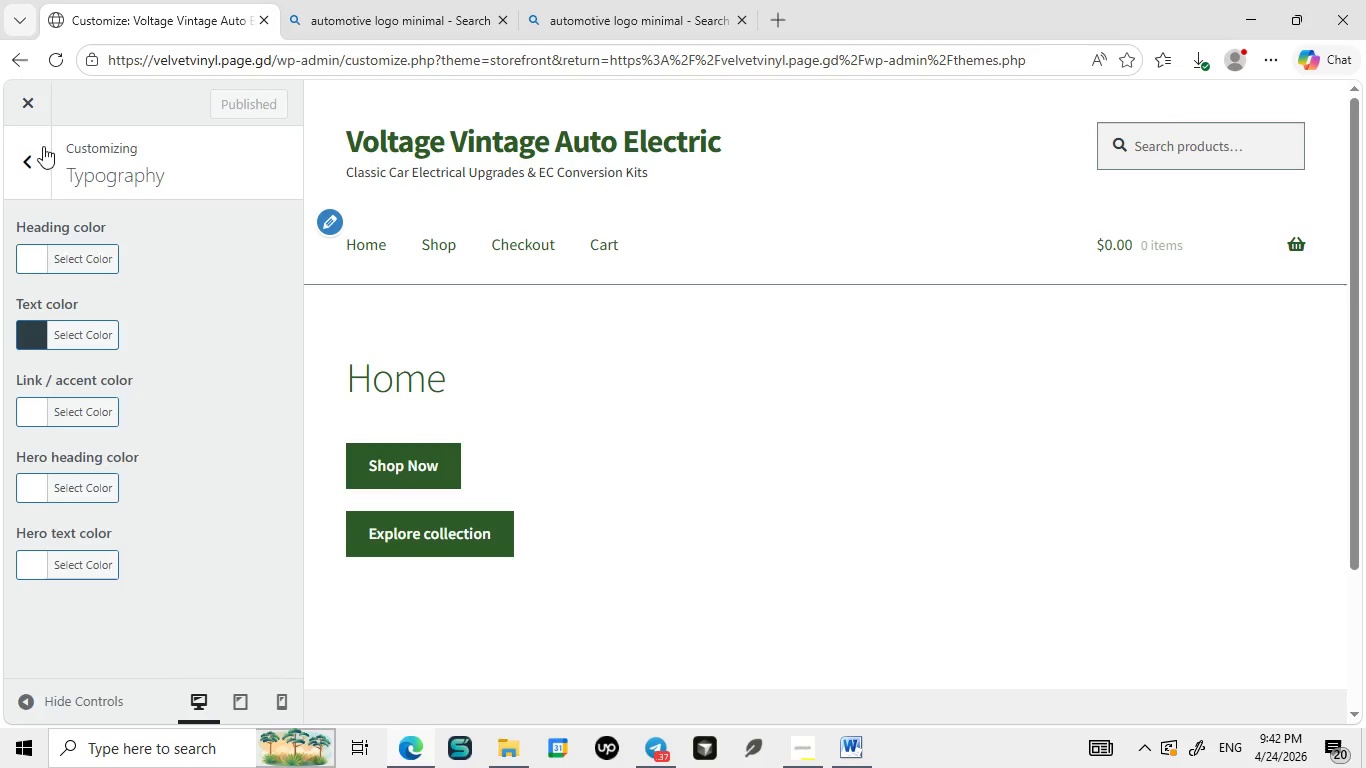 
left_click([27, 91])
 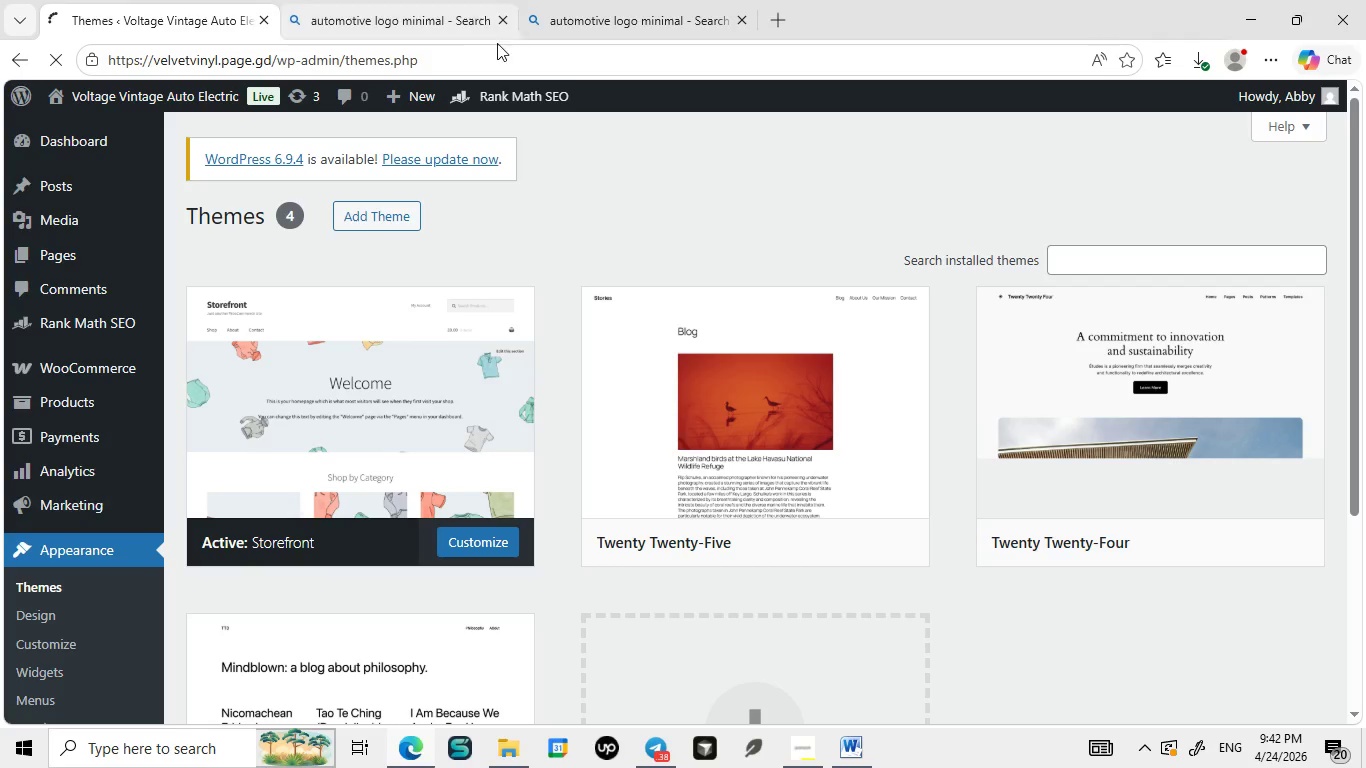 
wait(13.28)
 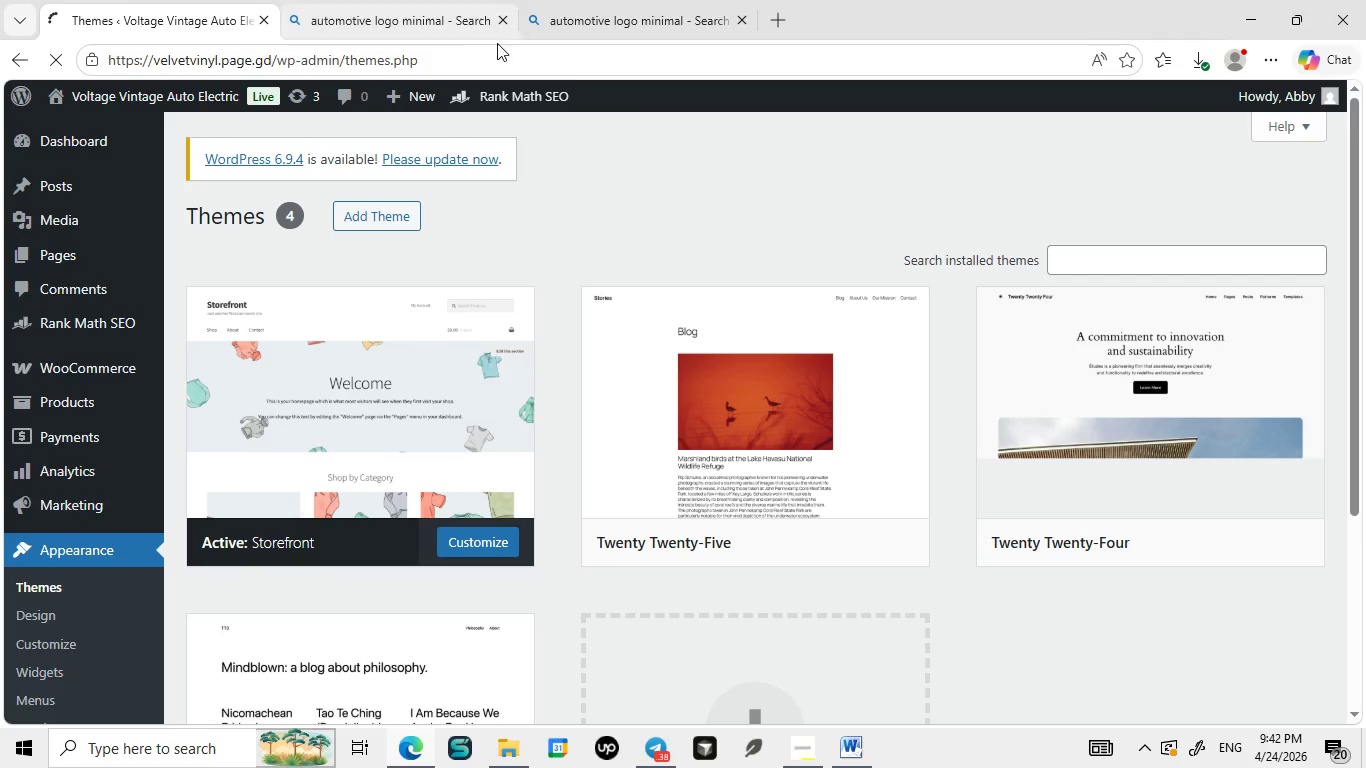 
left_click([216, 262])
 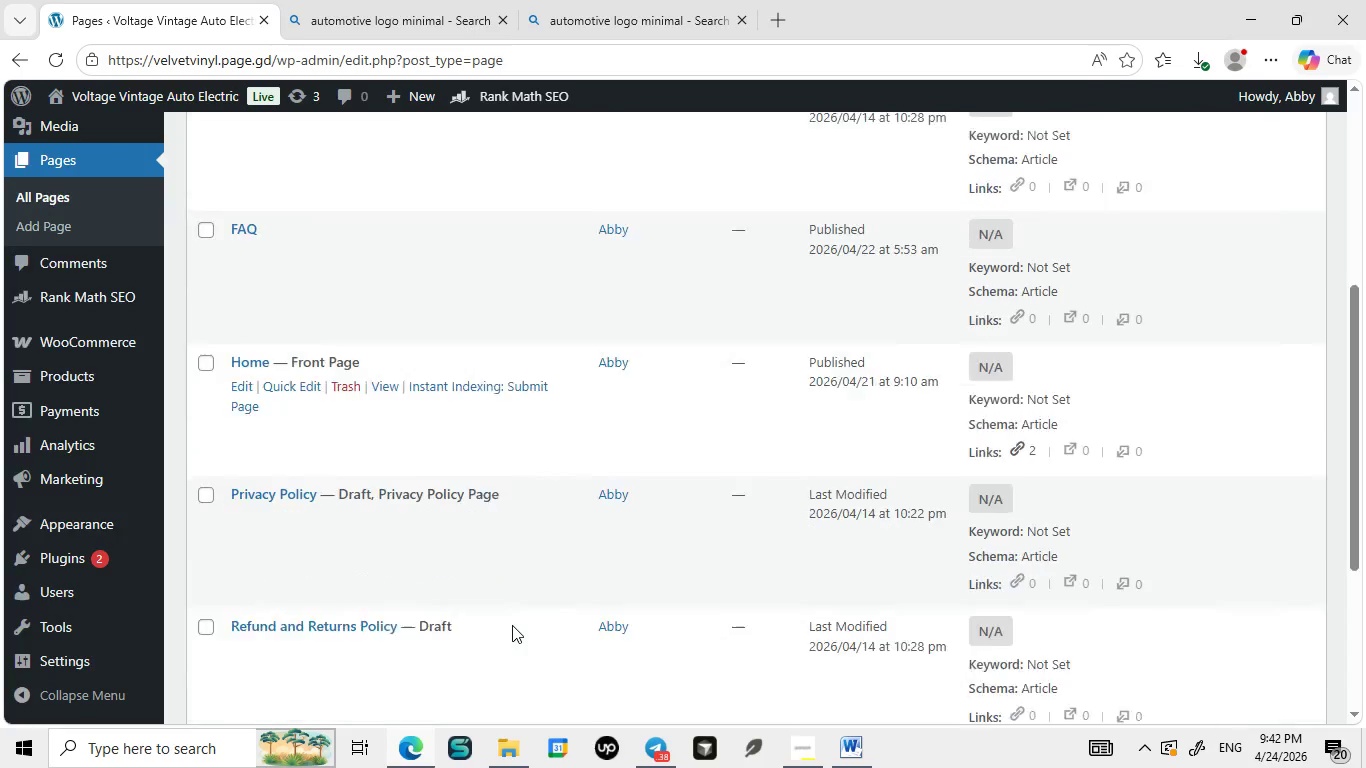 
wait(6.28)
 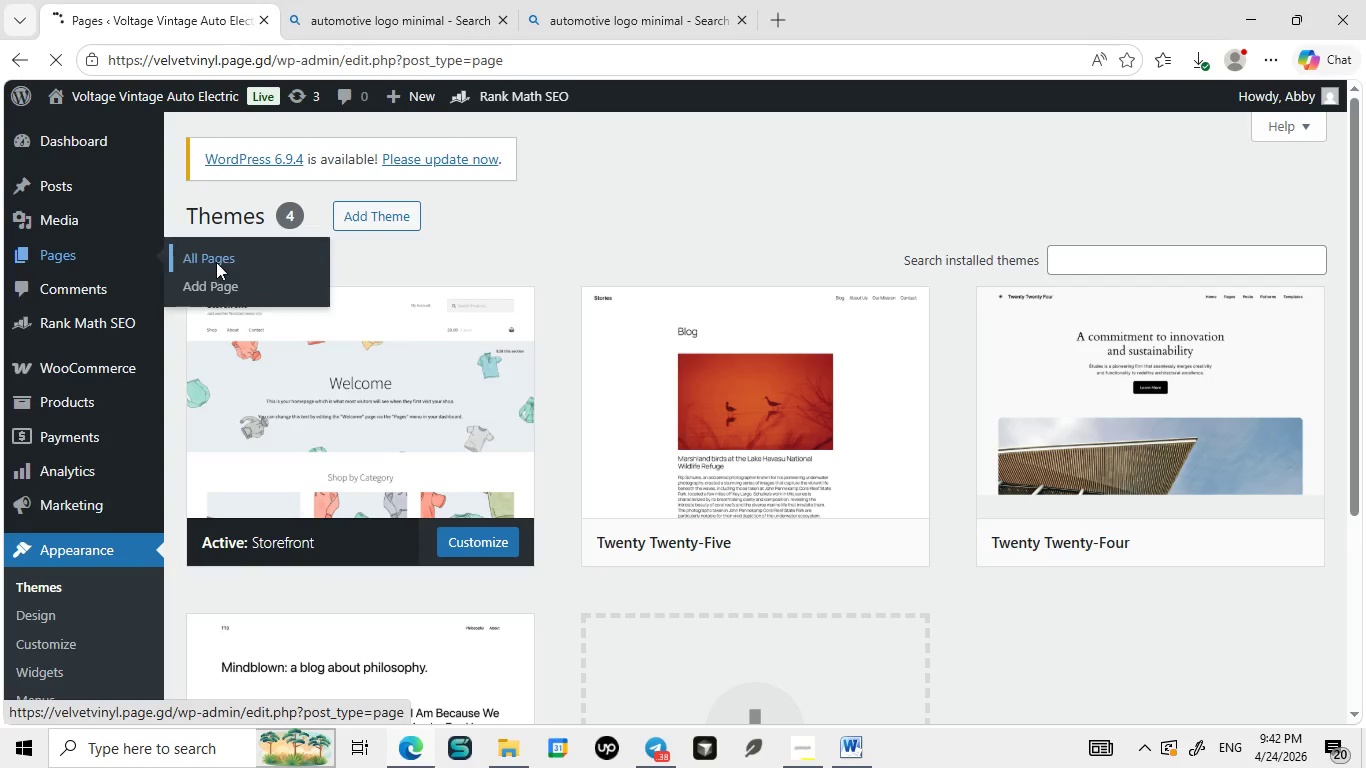 
scroll: coordinate [512, 625], scroll_direction: down, amount: 8.0
 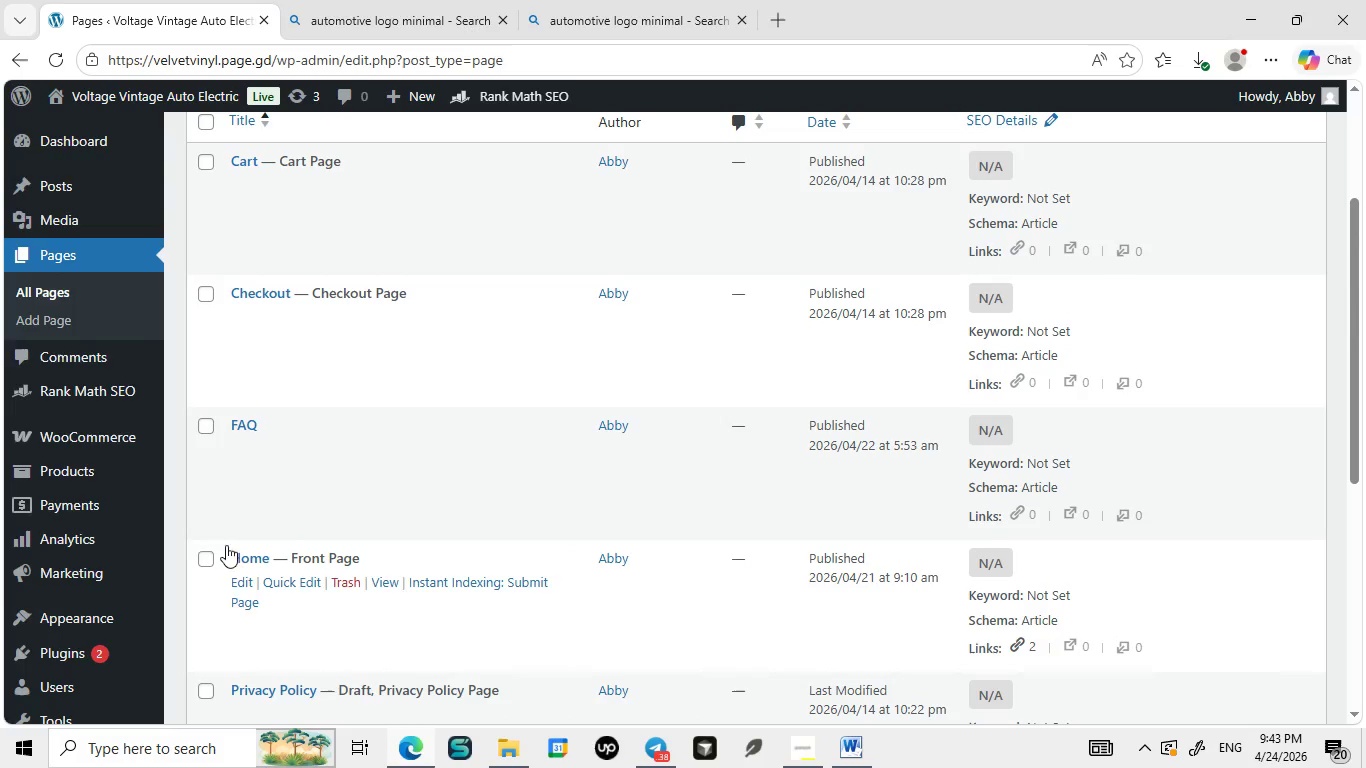 
scroll: coordinate [512, 625], scroll_direction: up, amount: 4.0
 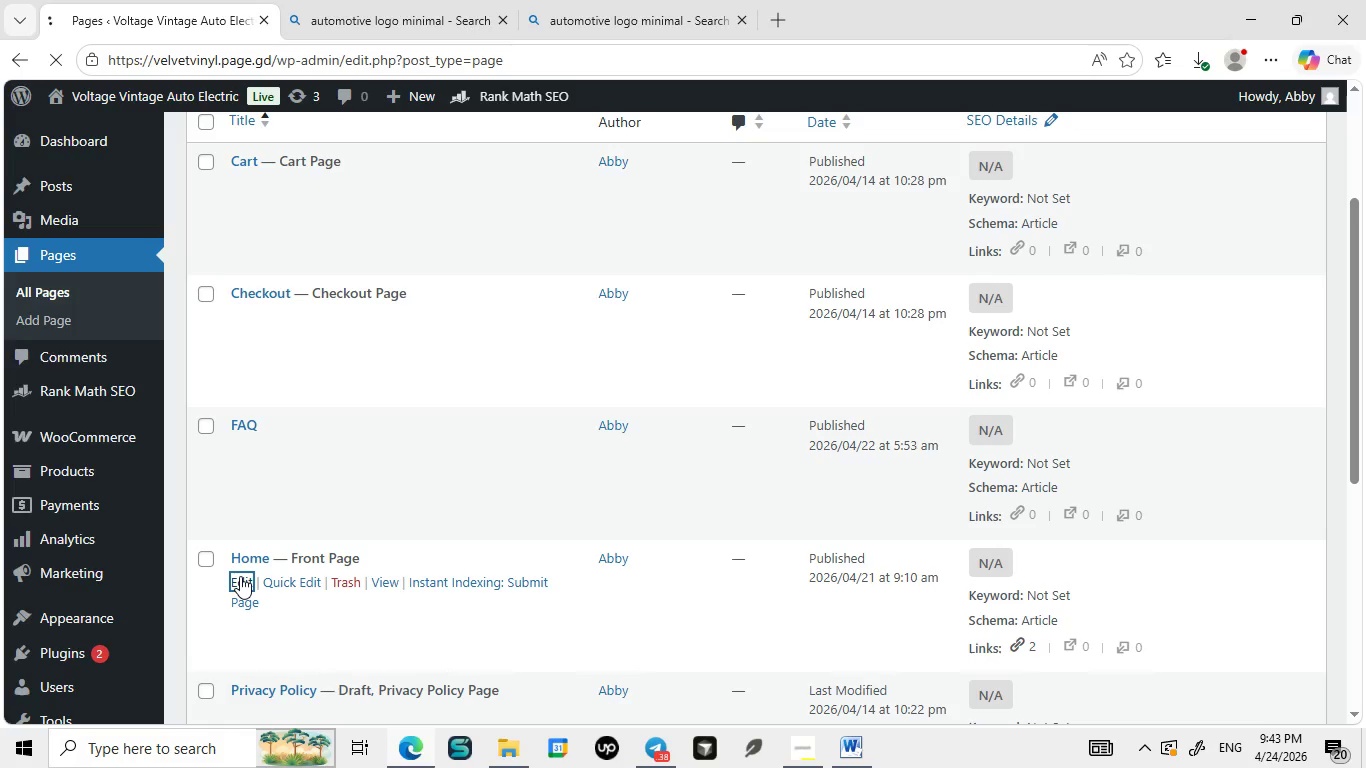 
wait(5.94)
 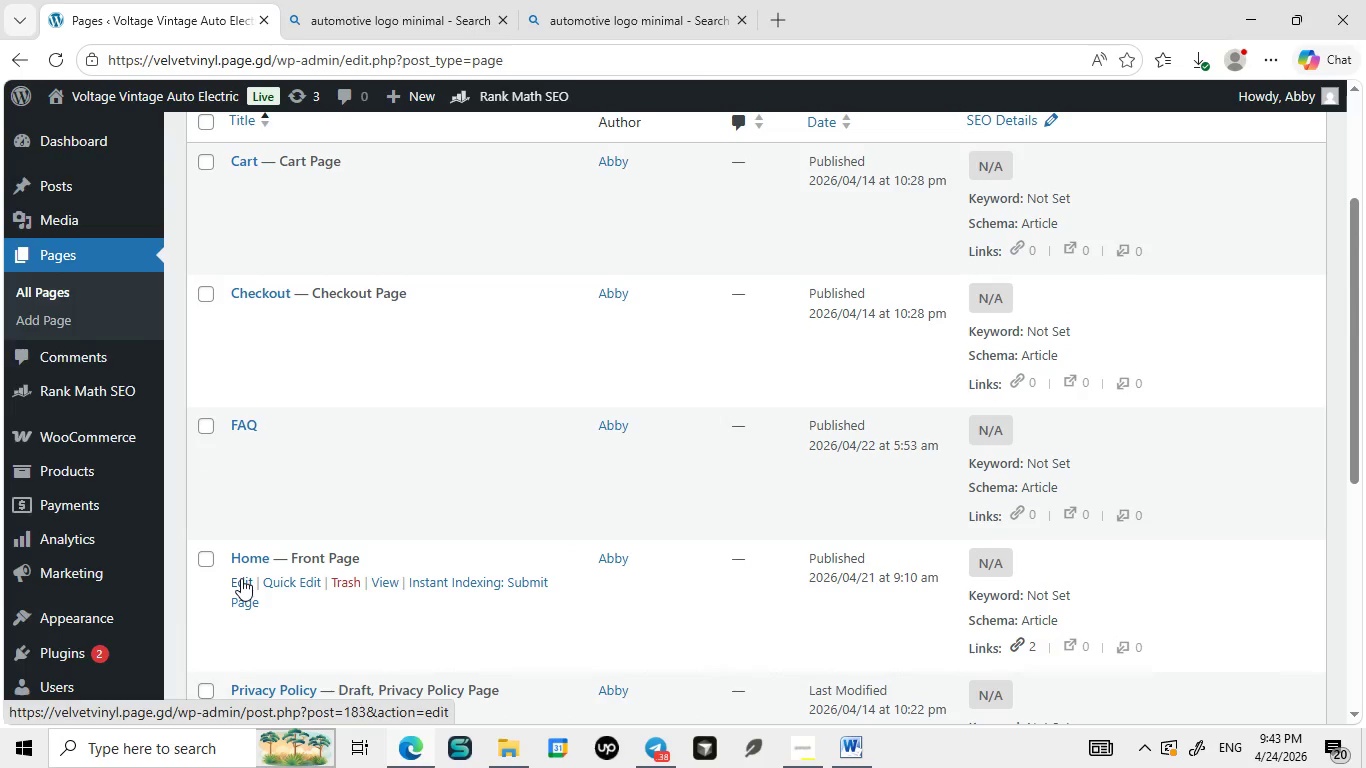 
left_click([240, 576])
 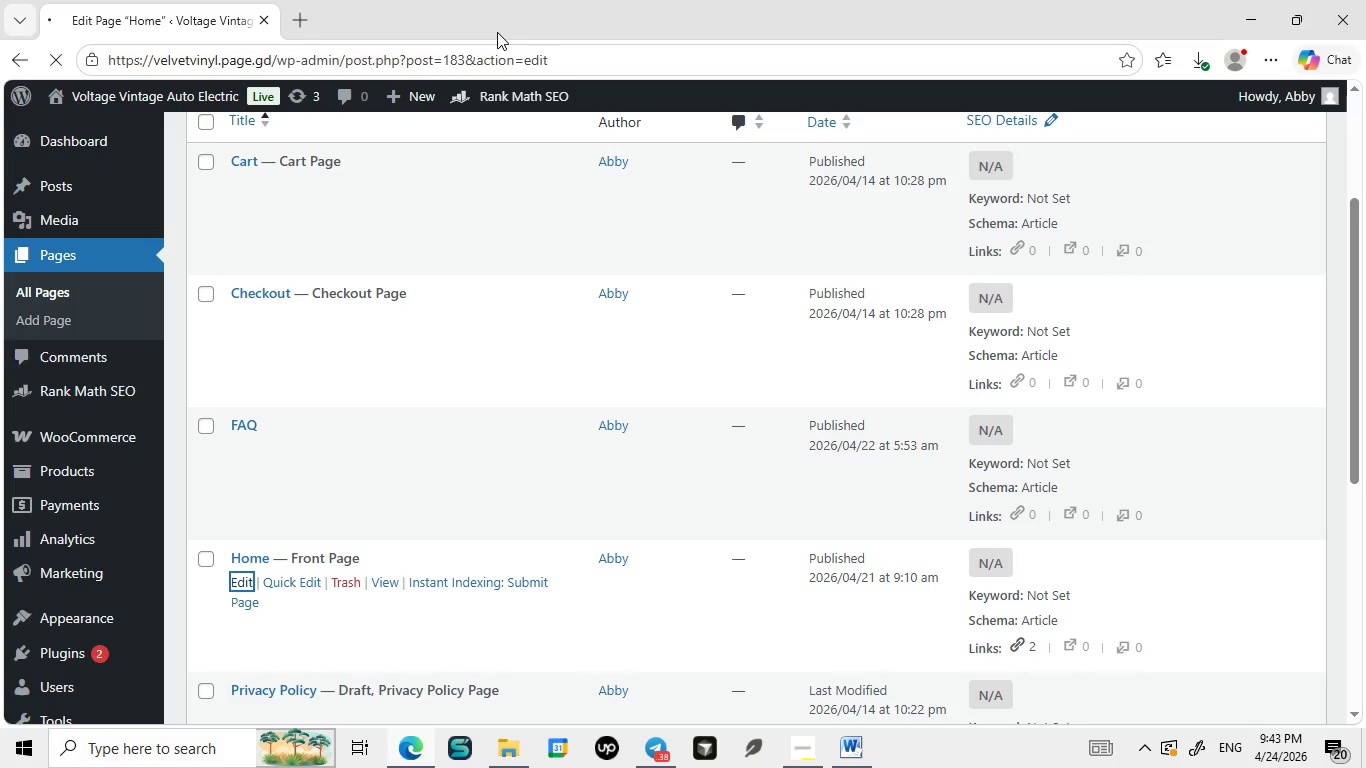 
left_click([502, 23])
 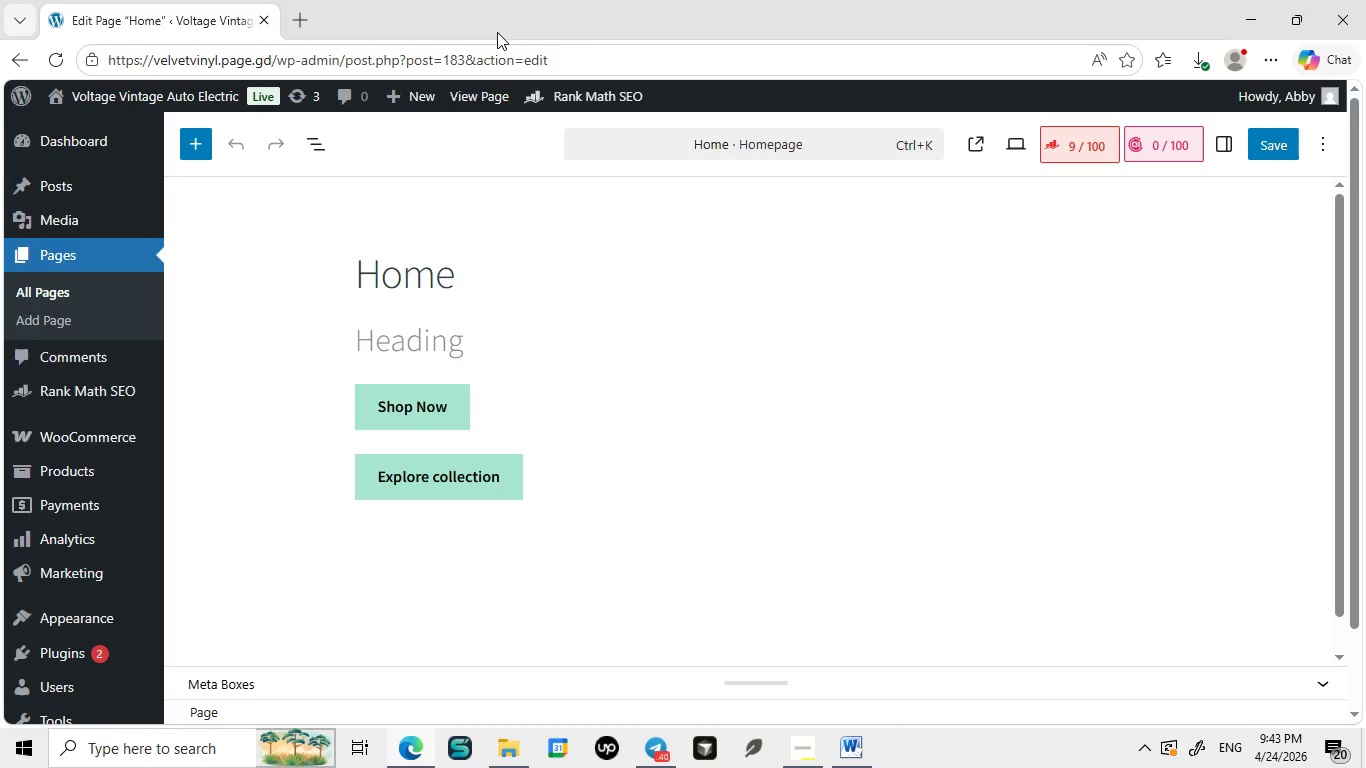 
wait(20.98)
 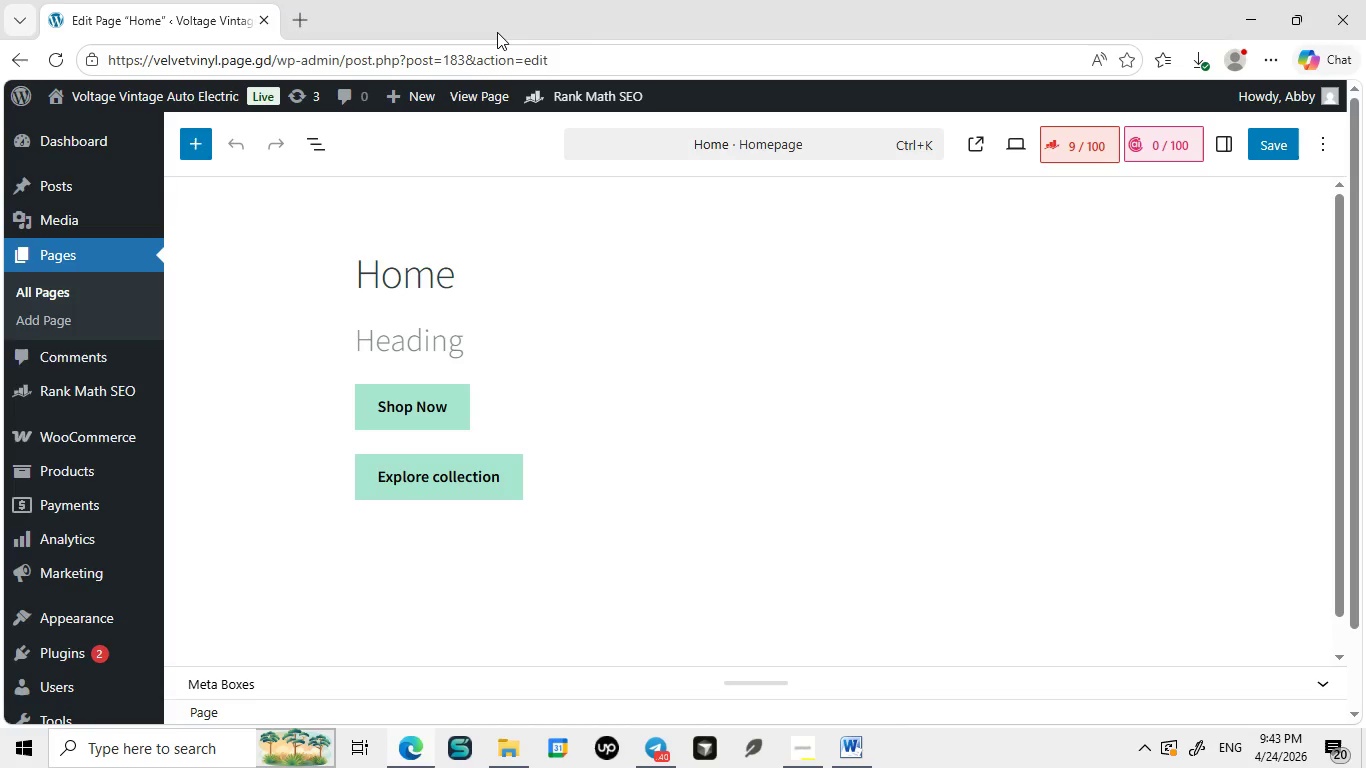 
key(Backspace)
 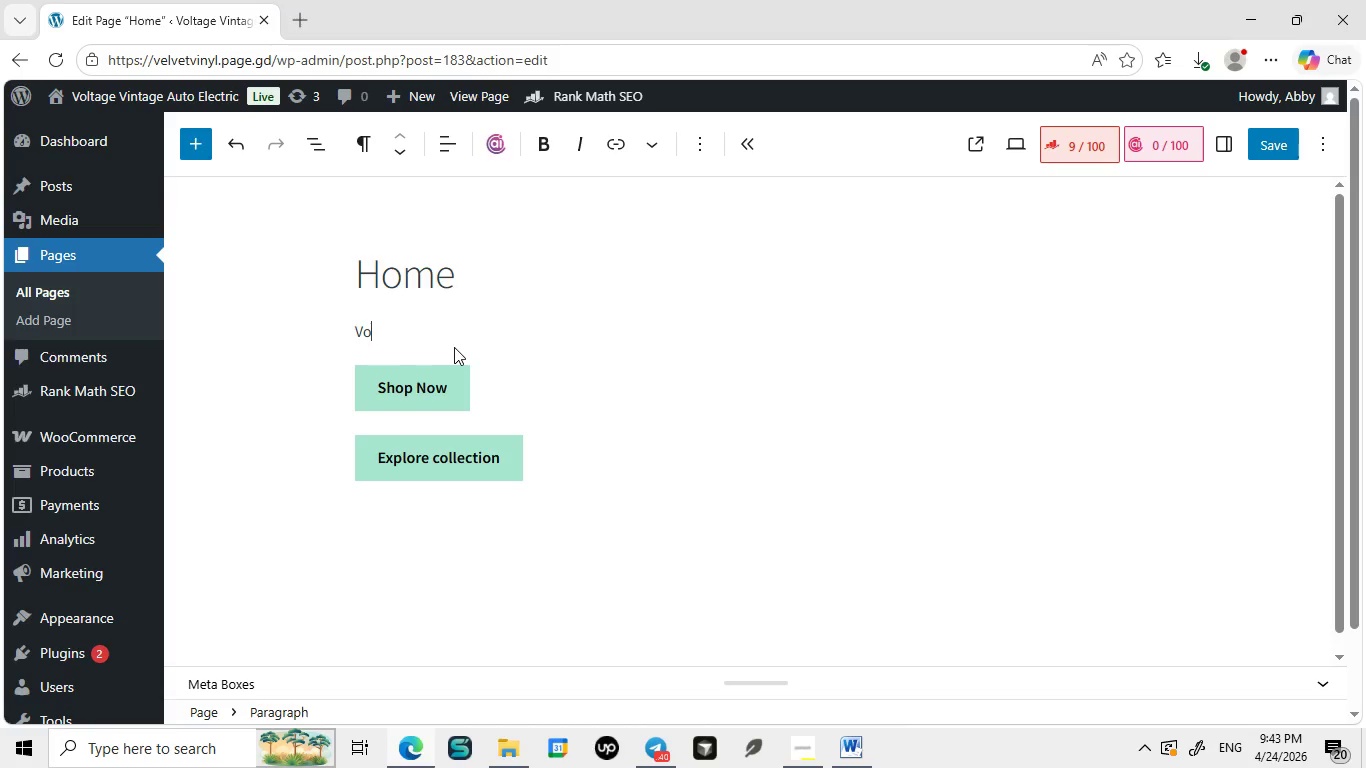 
wait(5.3)
 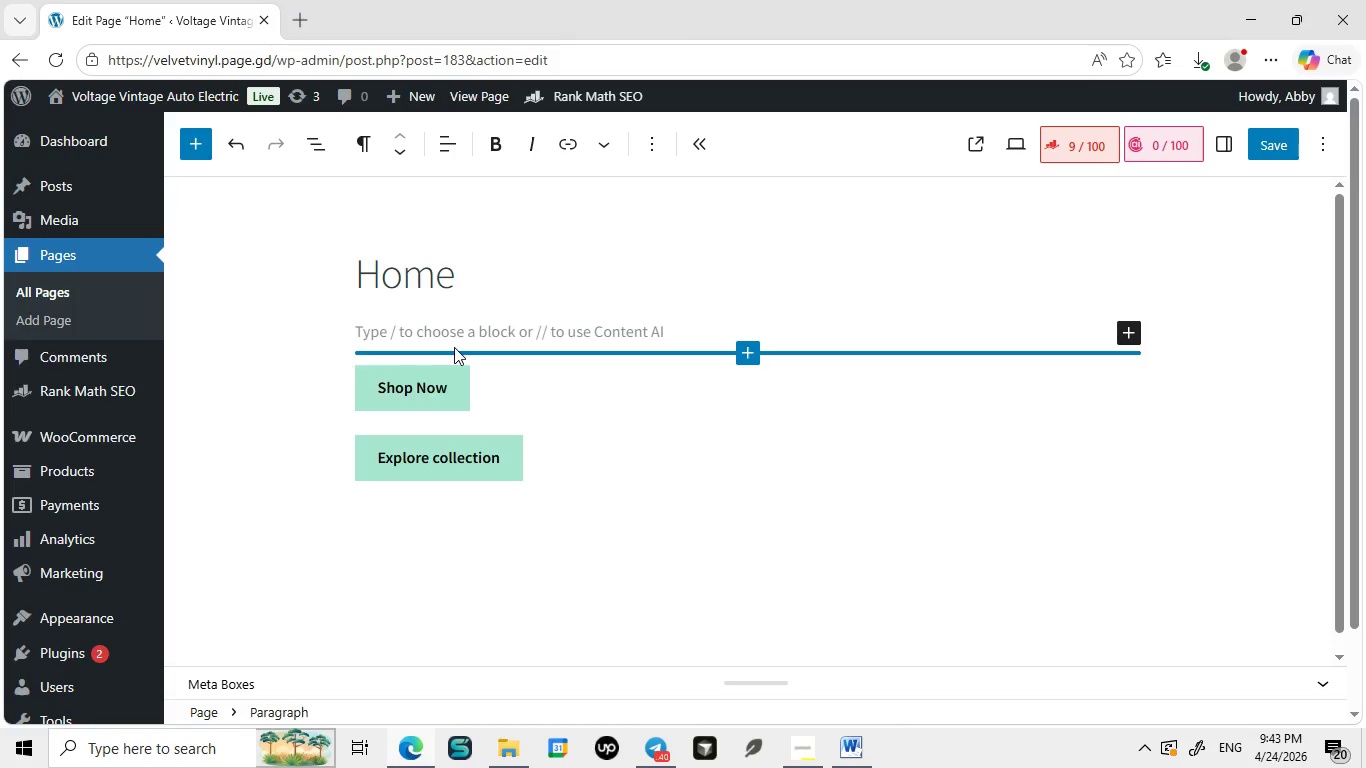 
type(Voltage vintage Auto Electric pr)
 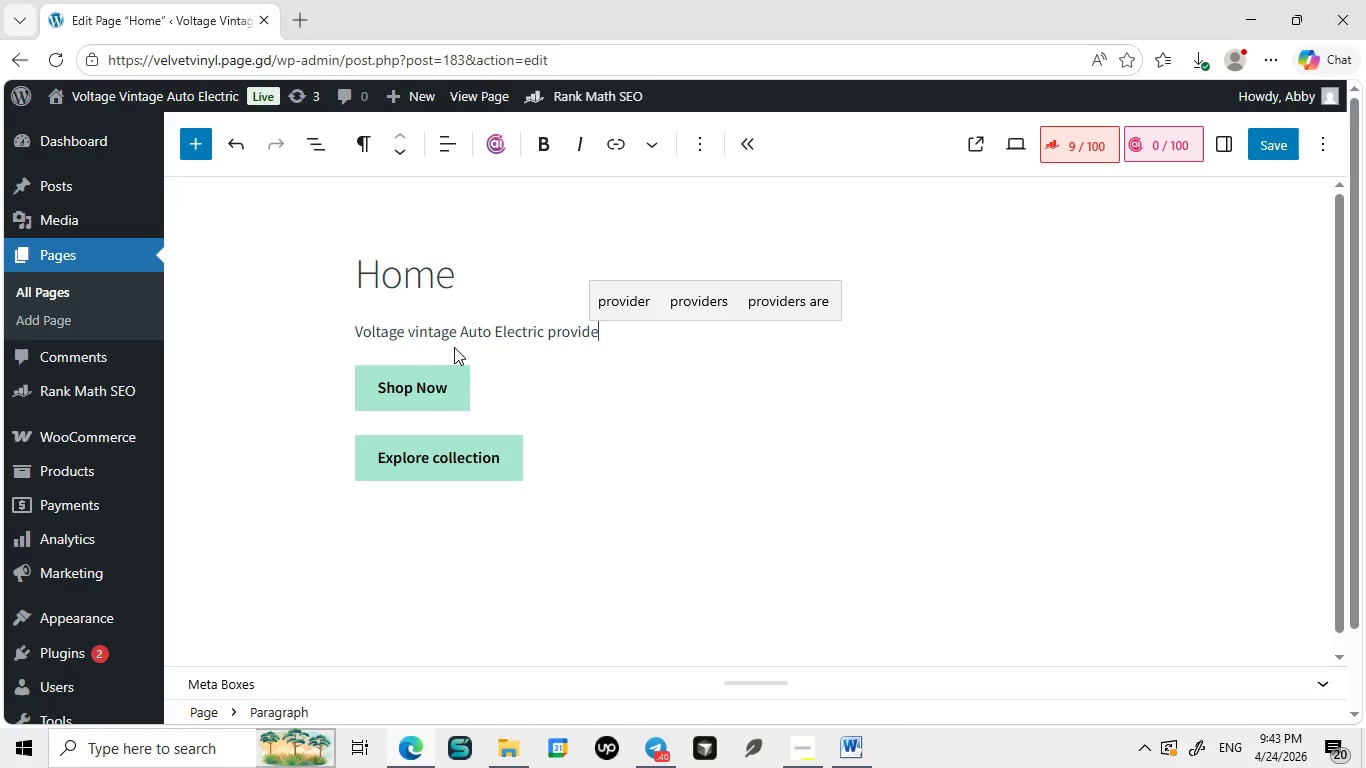 
type(ovides modern elev)
key(Backspace)
type(ctrical upgrade solutions for clsssi)
 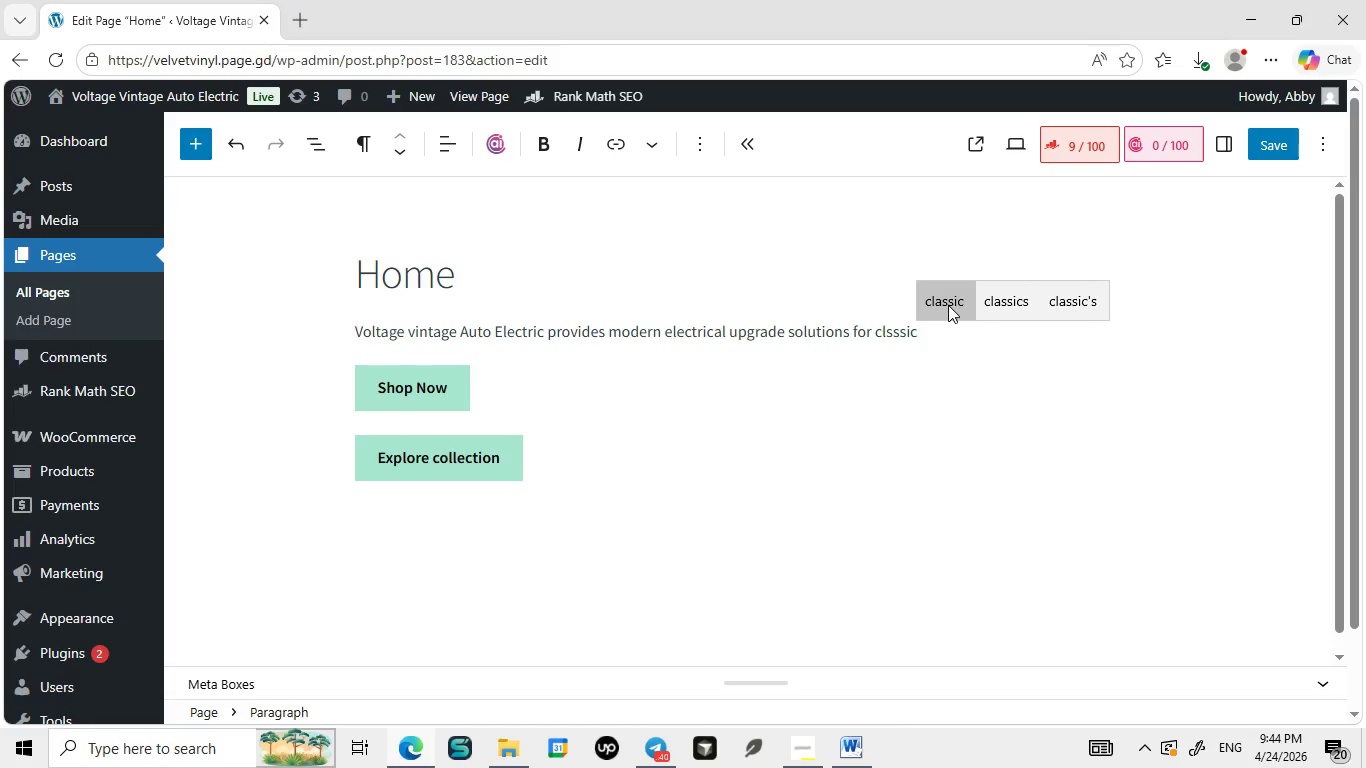 
key(C)
 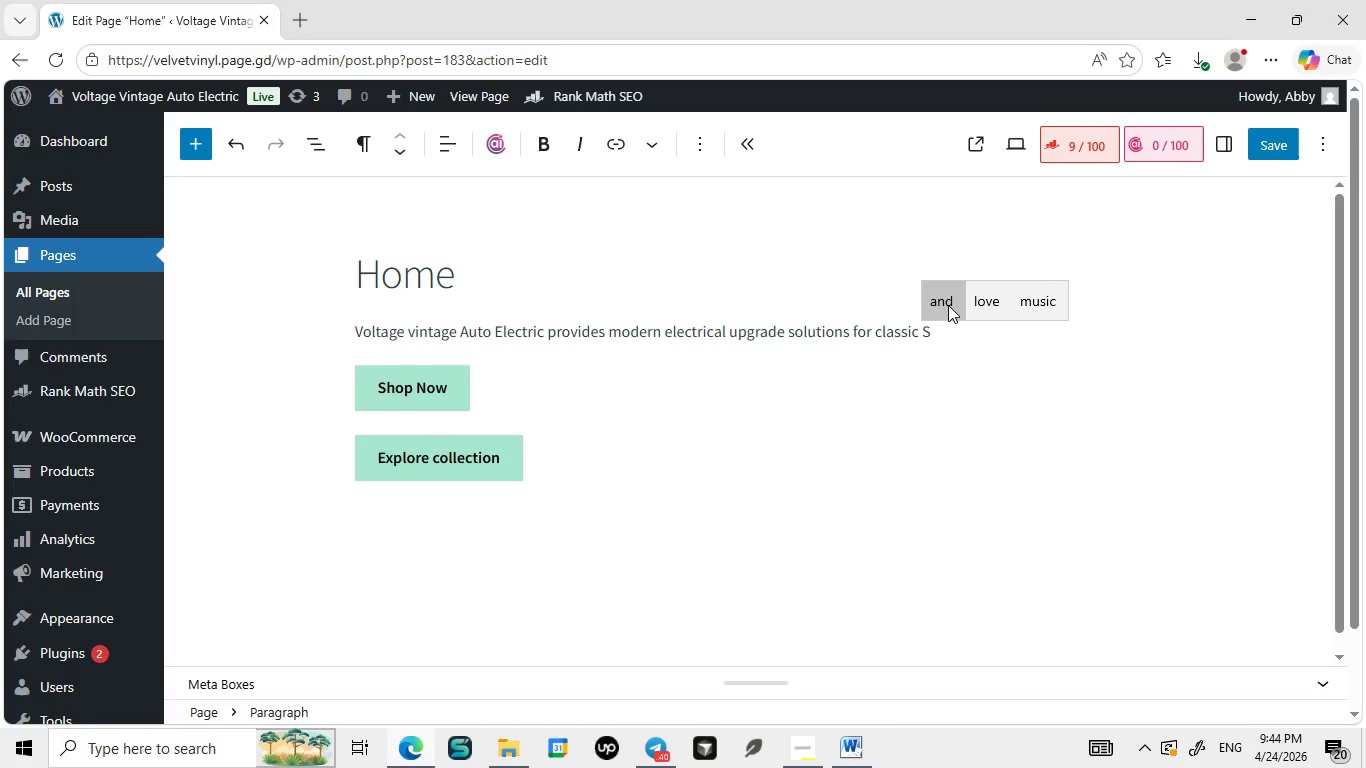 
left_click([948, 305])
 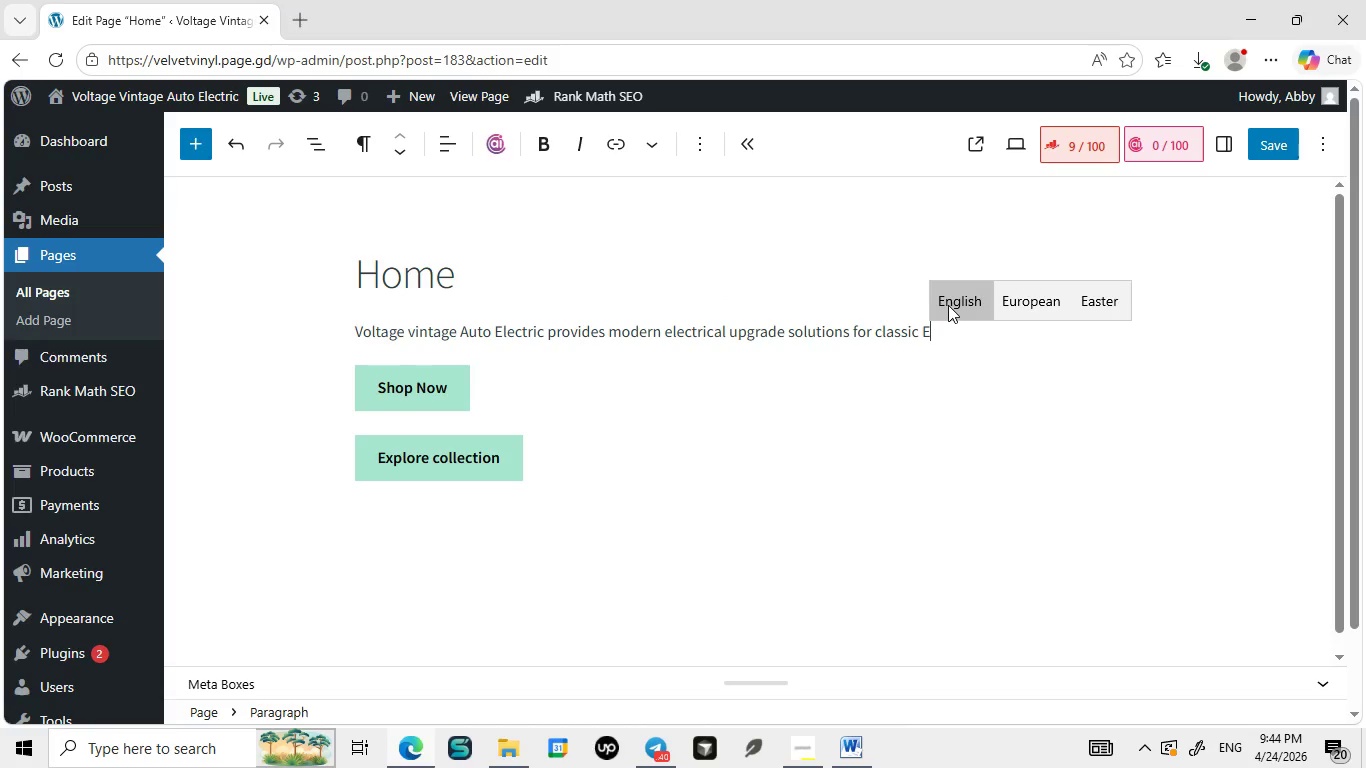 
key(CapsLock)
 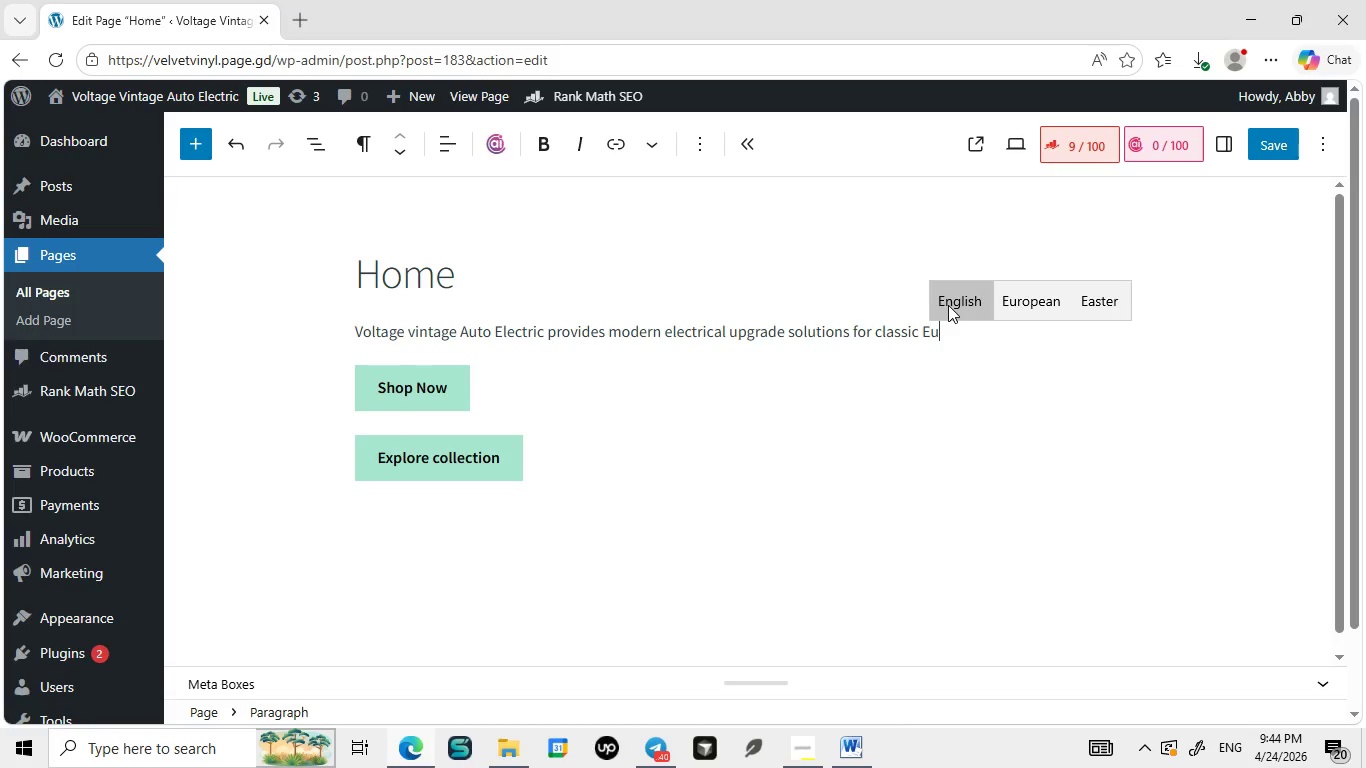 
key(S)
 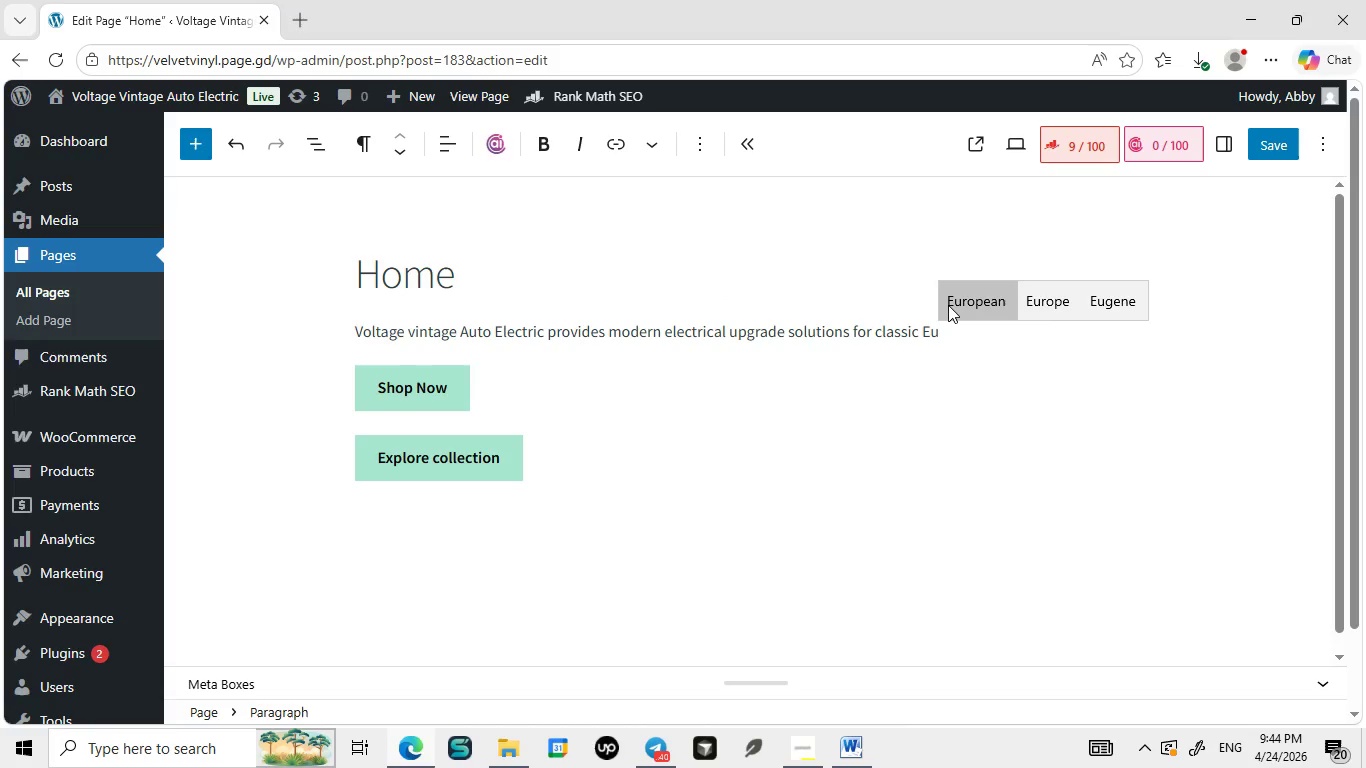 
key(Backspace)
 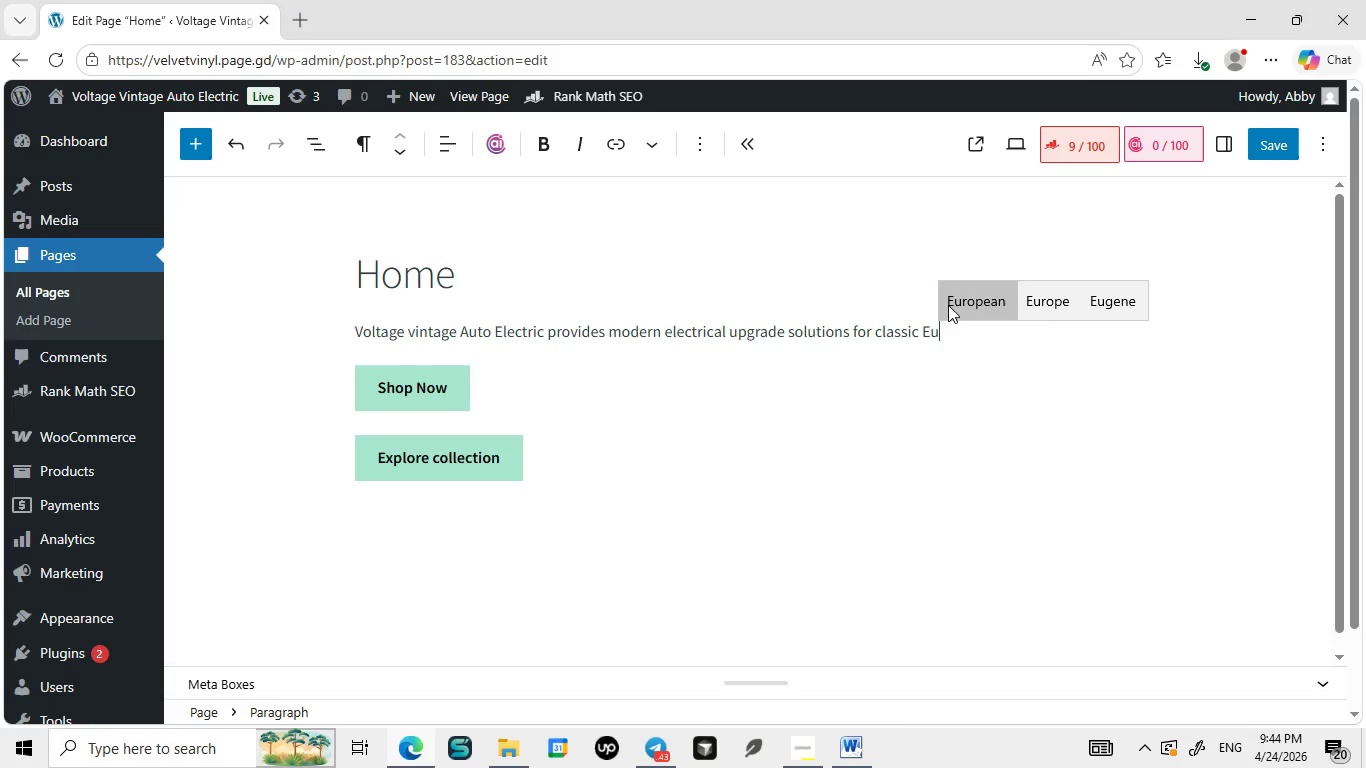 
key(E)
 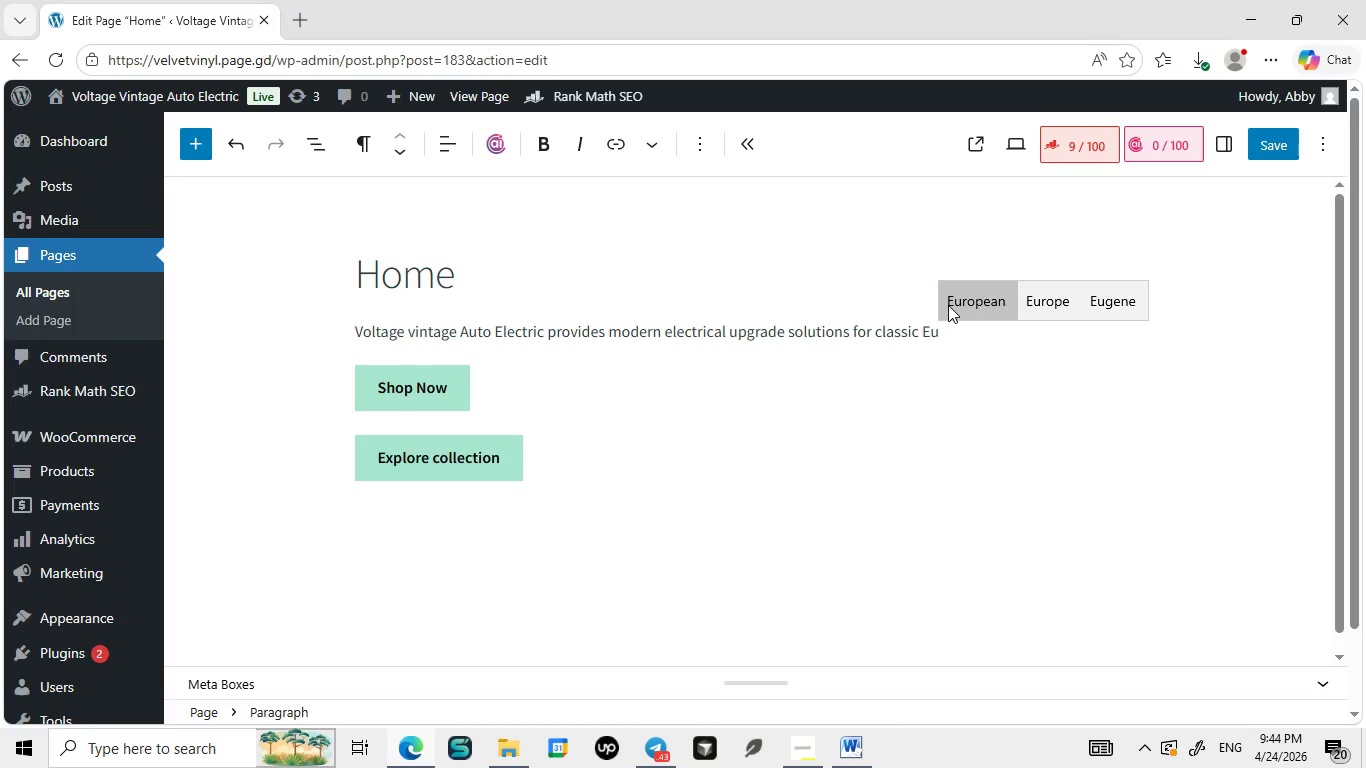 
key(CapsLock)
 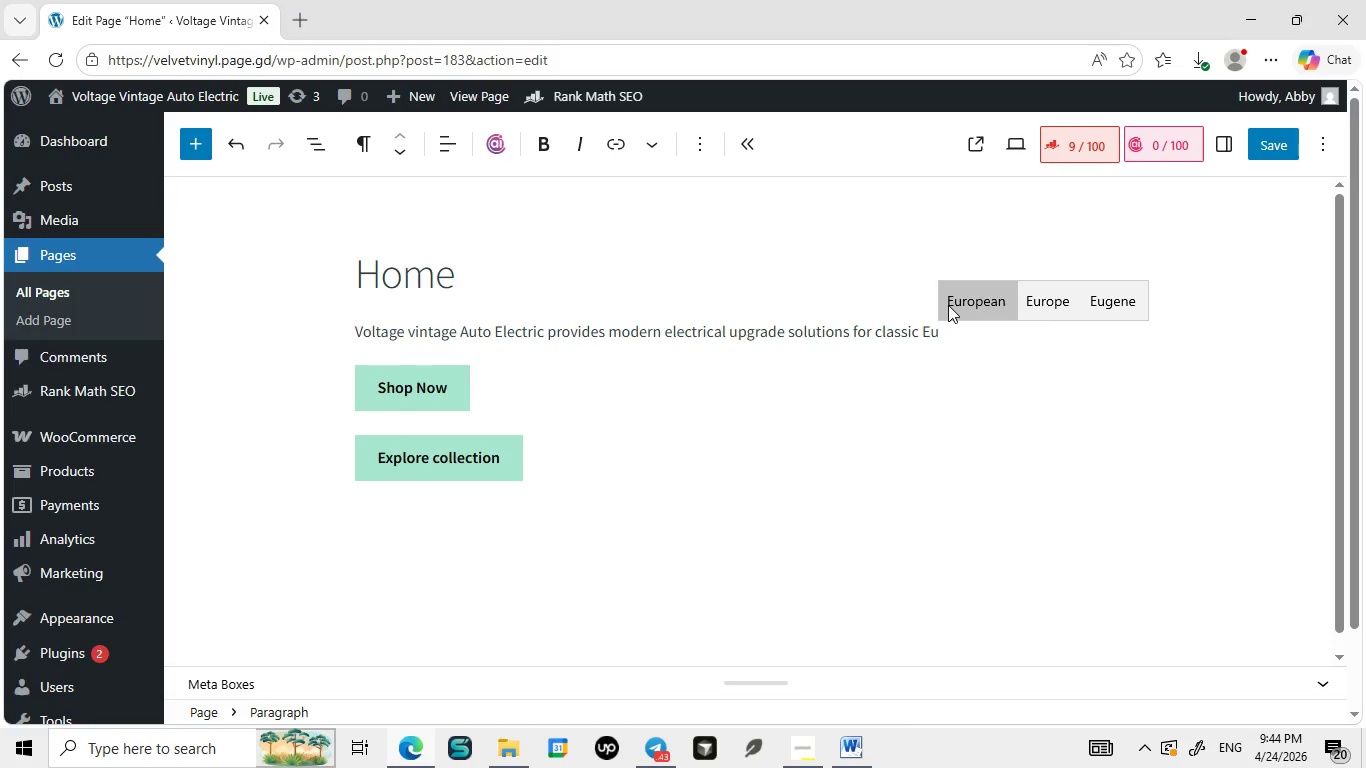 
key(U)
 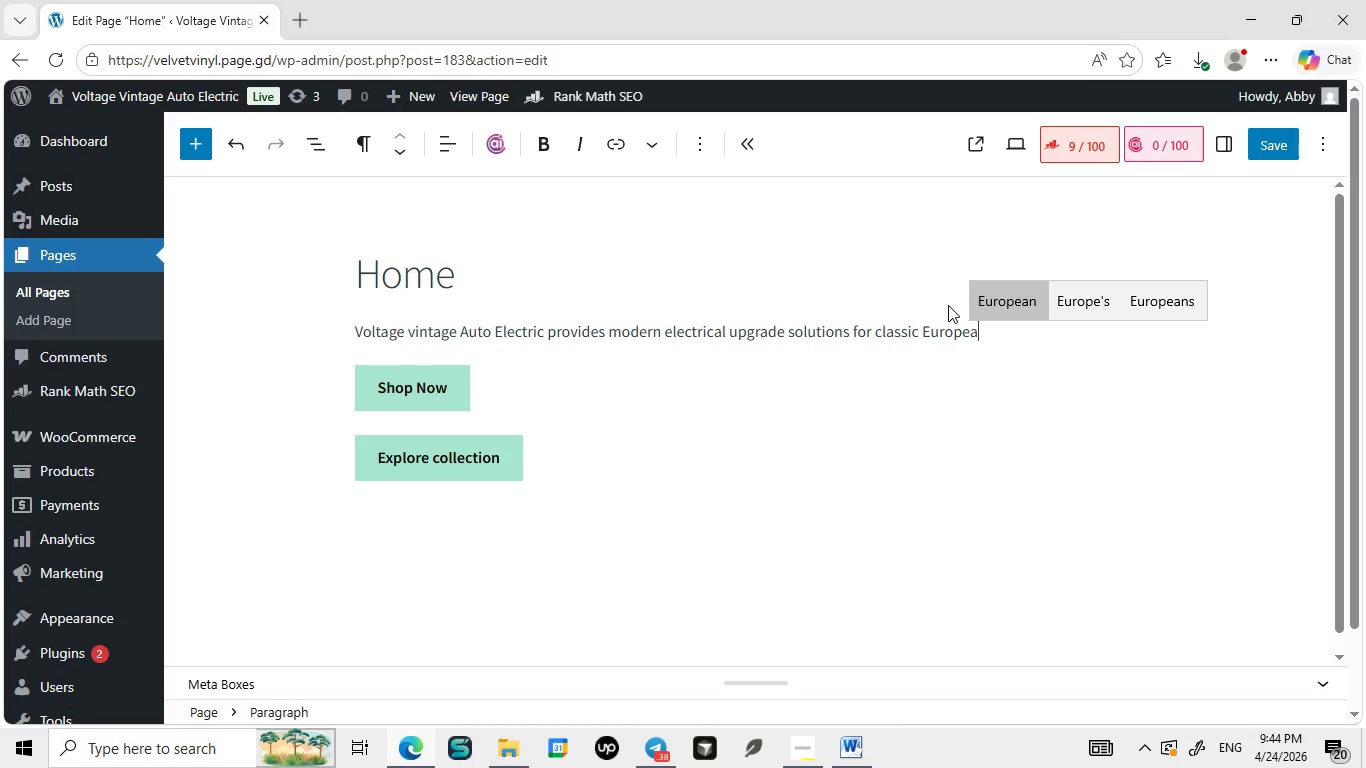 
type(ropean vehicles. Our pre-configured modernization kits are designed for reliabliti)
key(Backspace)
type(y, performance, and ease of installation.)
 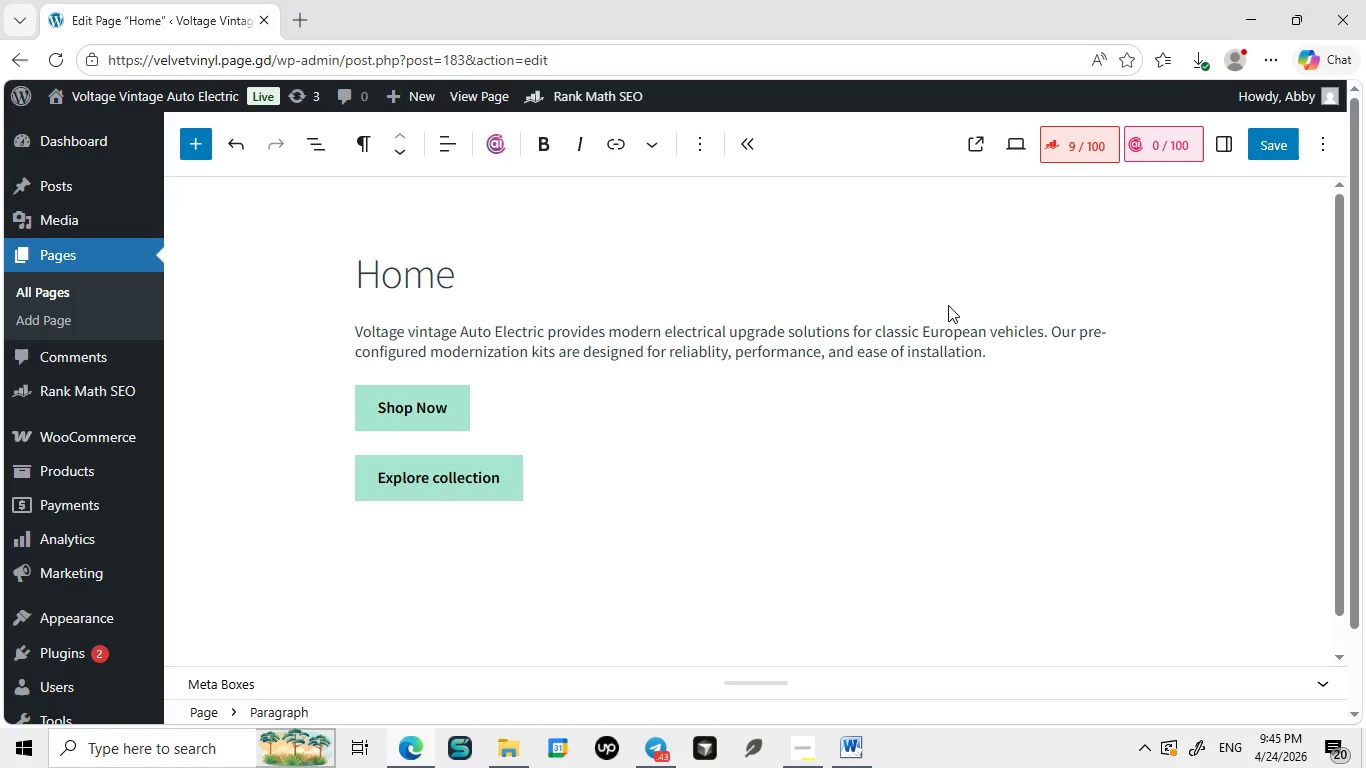 
wait(16.66)
 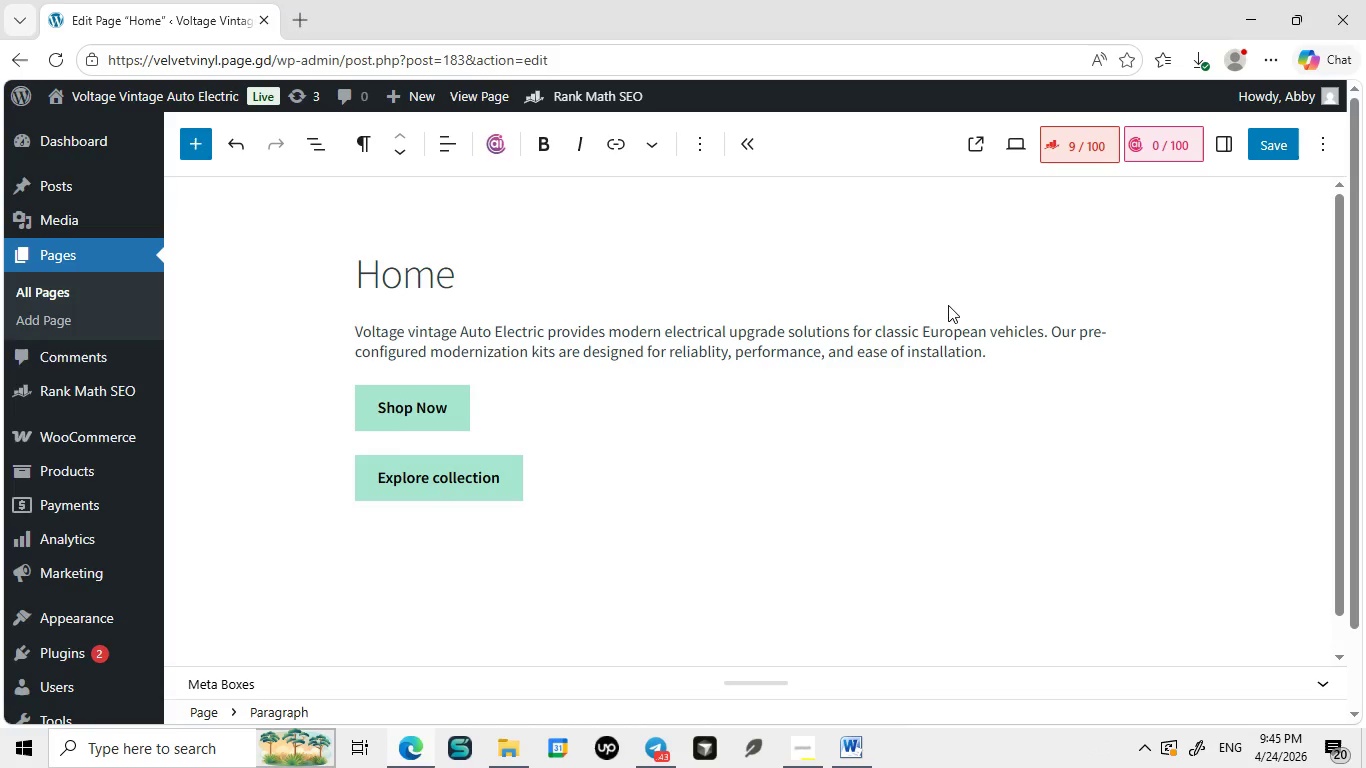 
left_click([490, 488])
 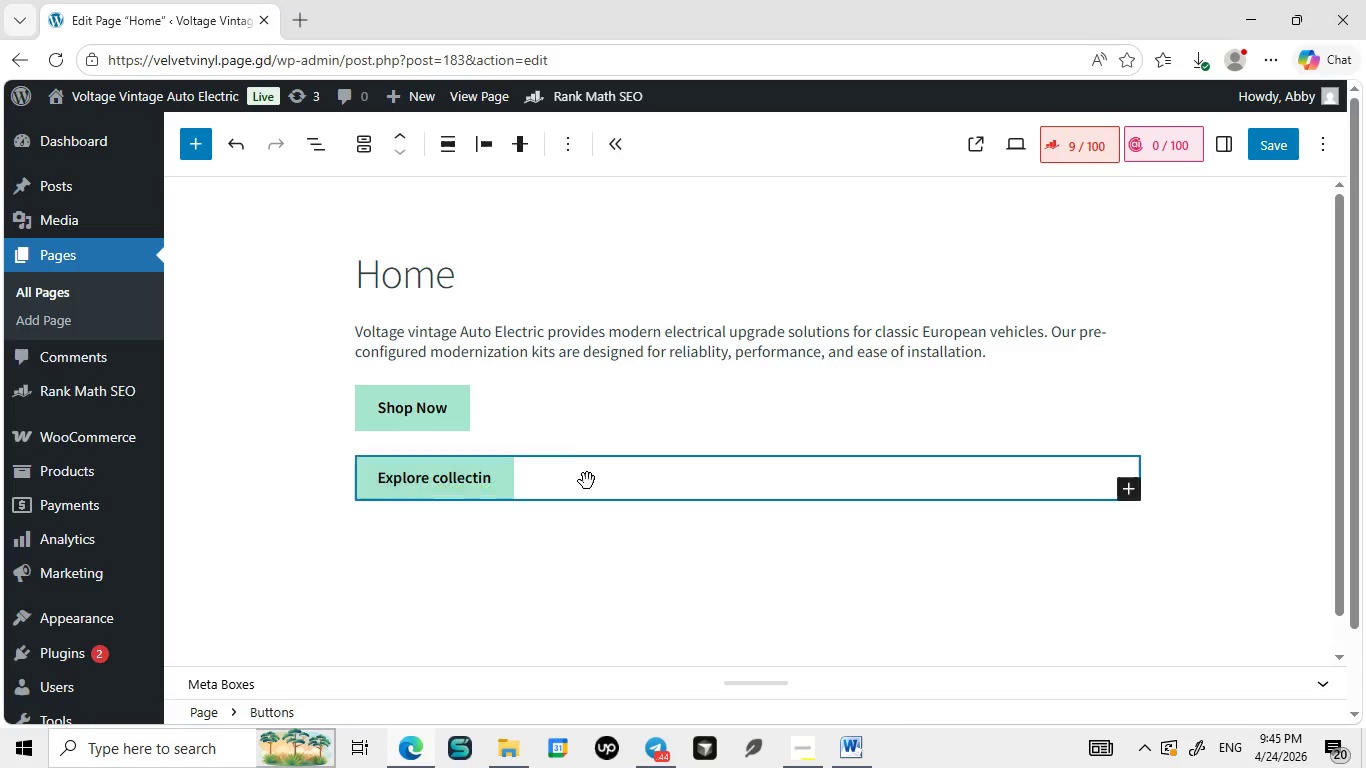 
key(Backspace)
 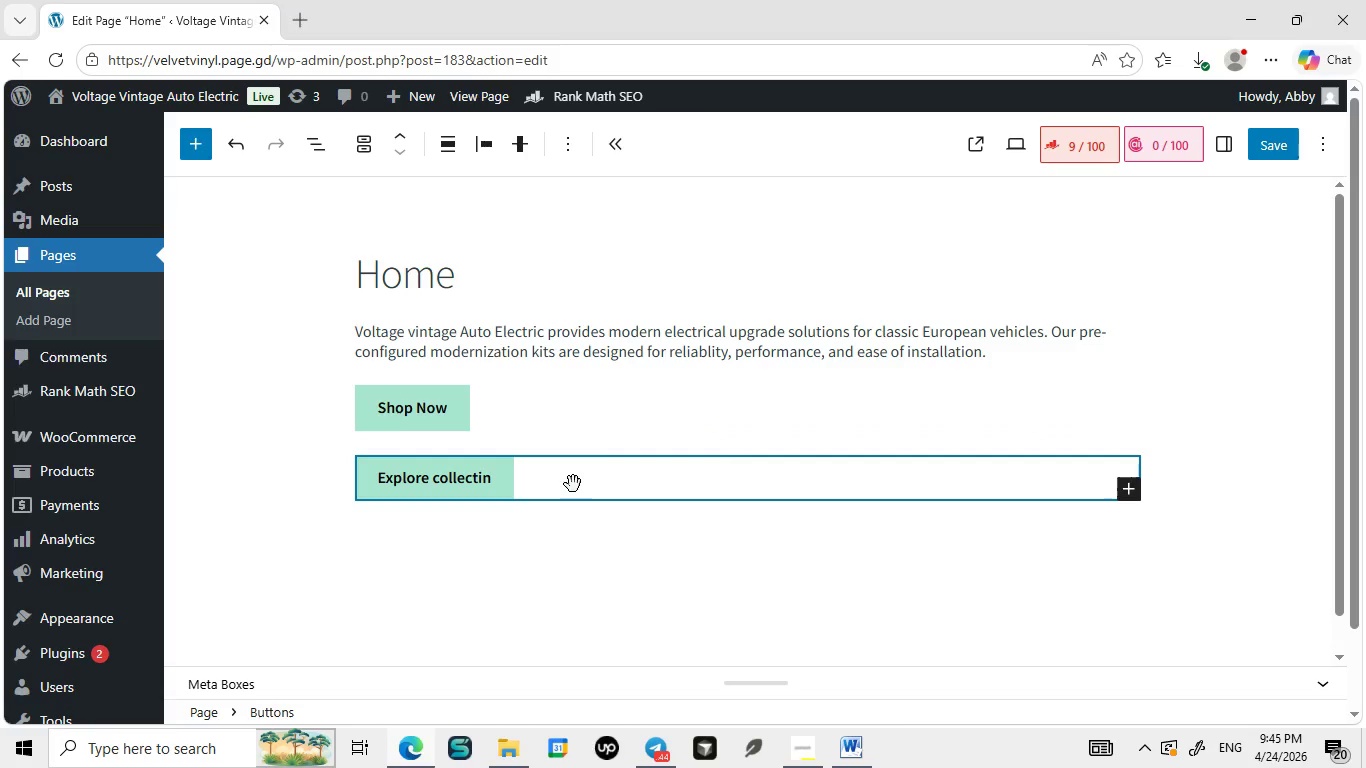 
left_click_drag(start_coordinate=[587, 481], to_coordinate=[574, 484])
 